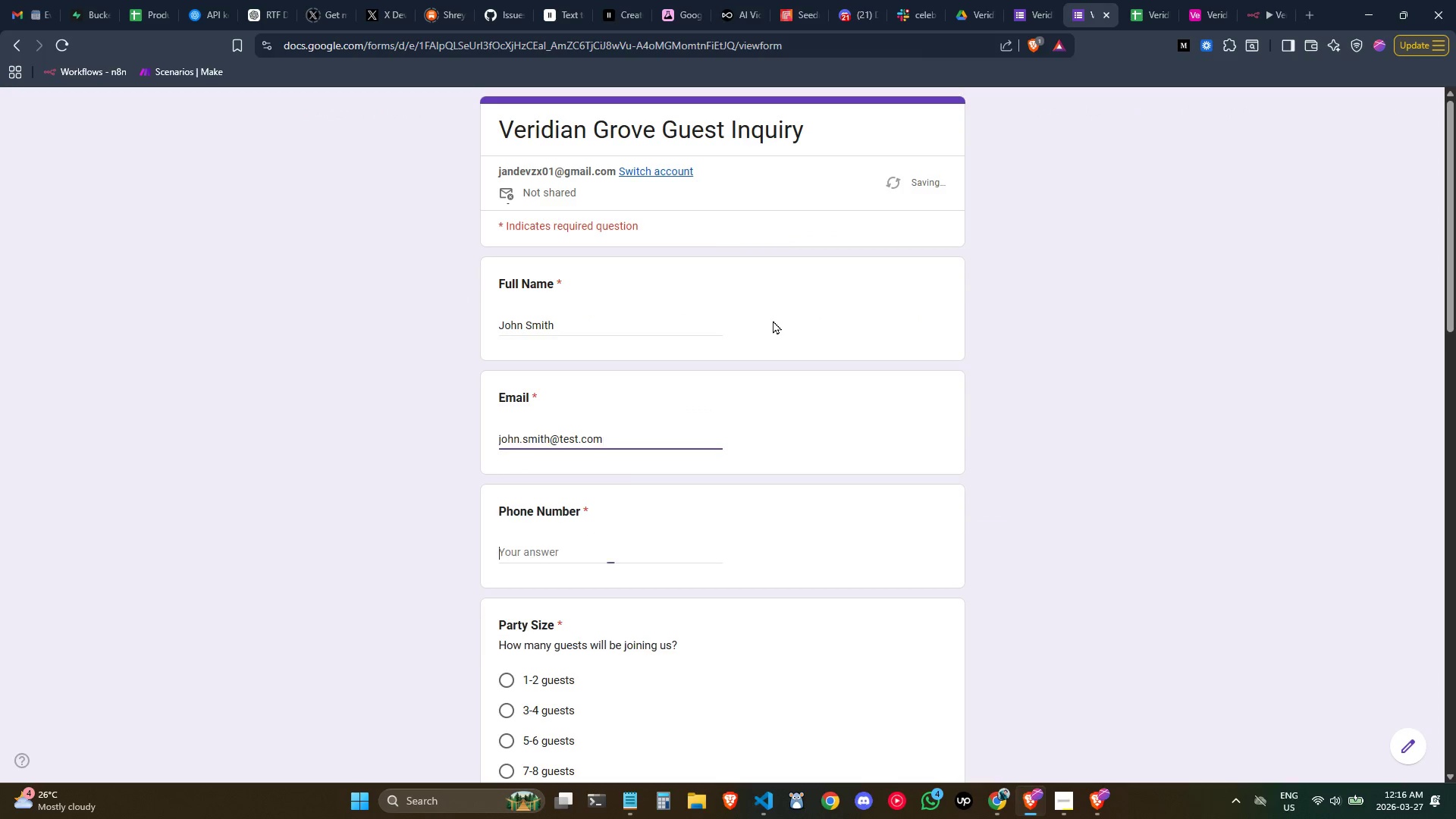 
key(Tab)
 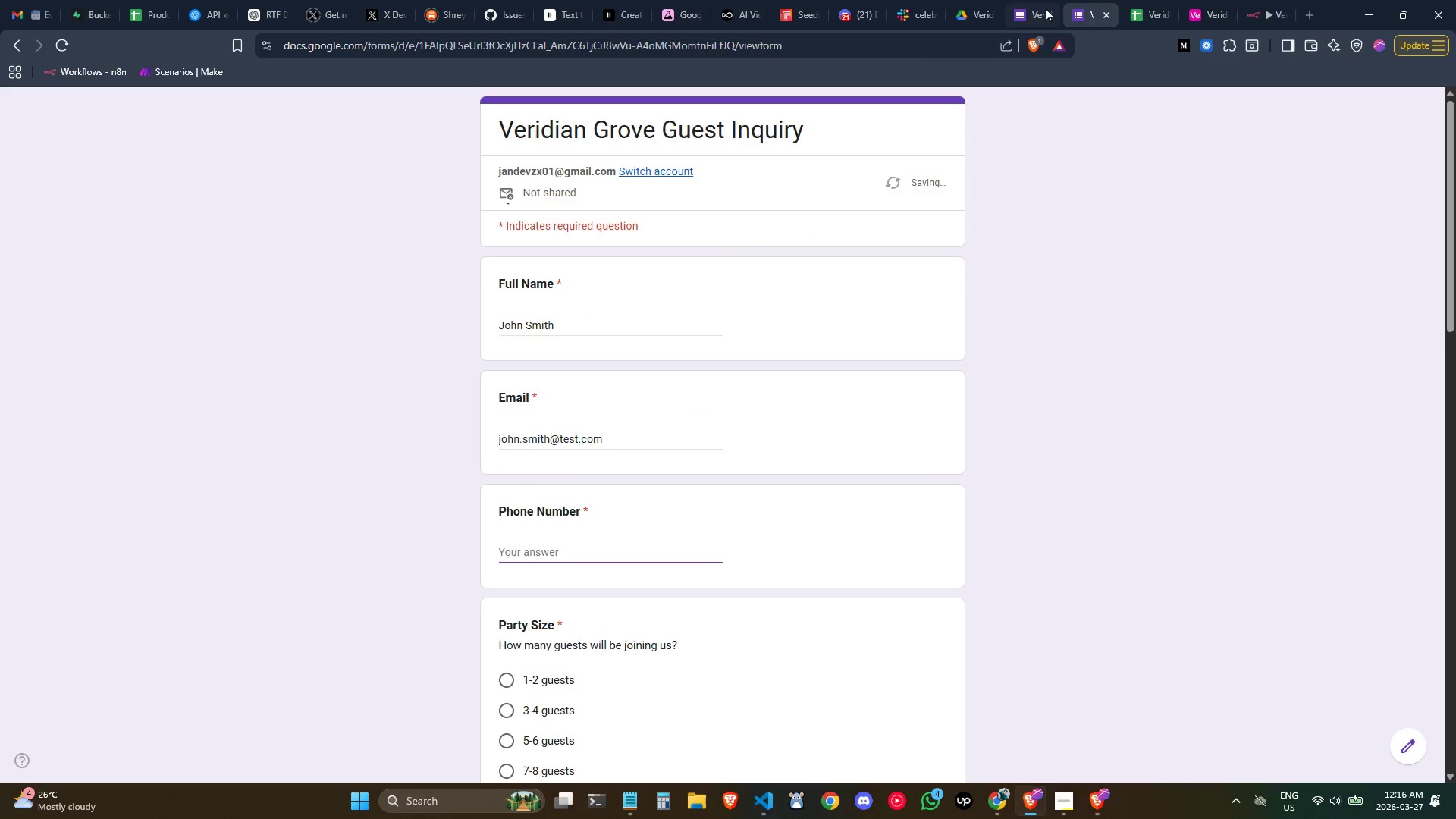 
left_click([1034, 0])
 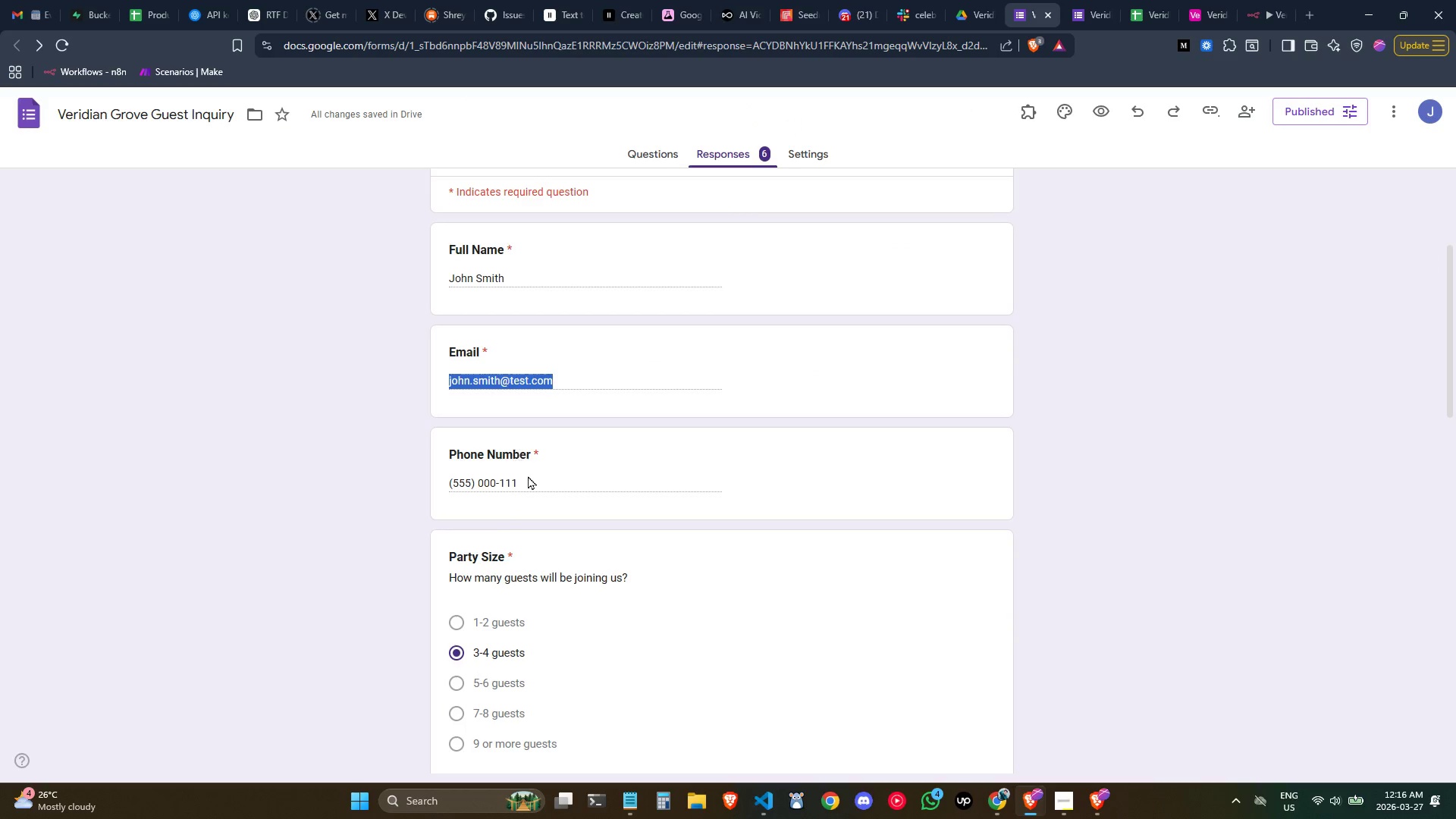 
left_click_drag(start_coordinate=[532, 479], to_coordinate=[441, 480])
 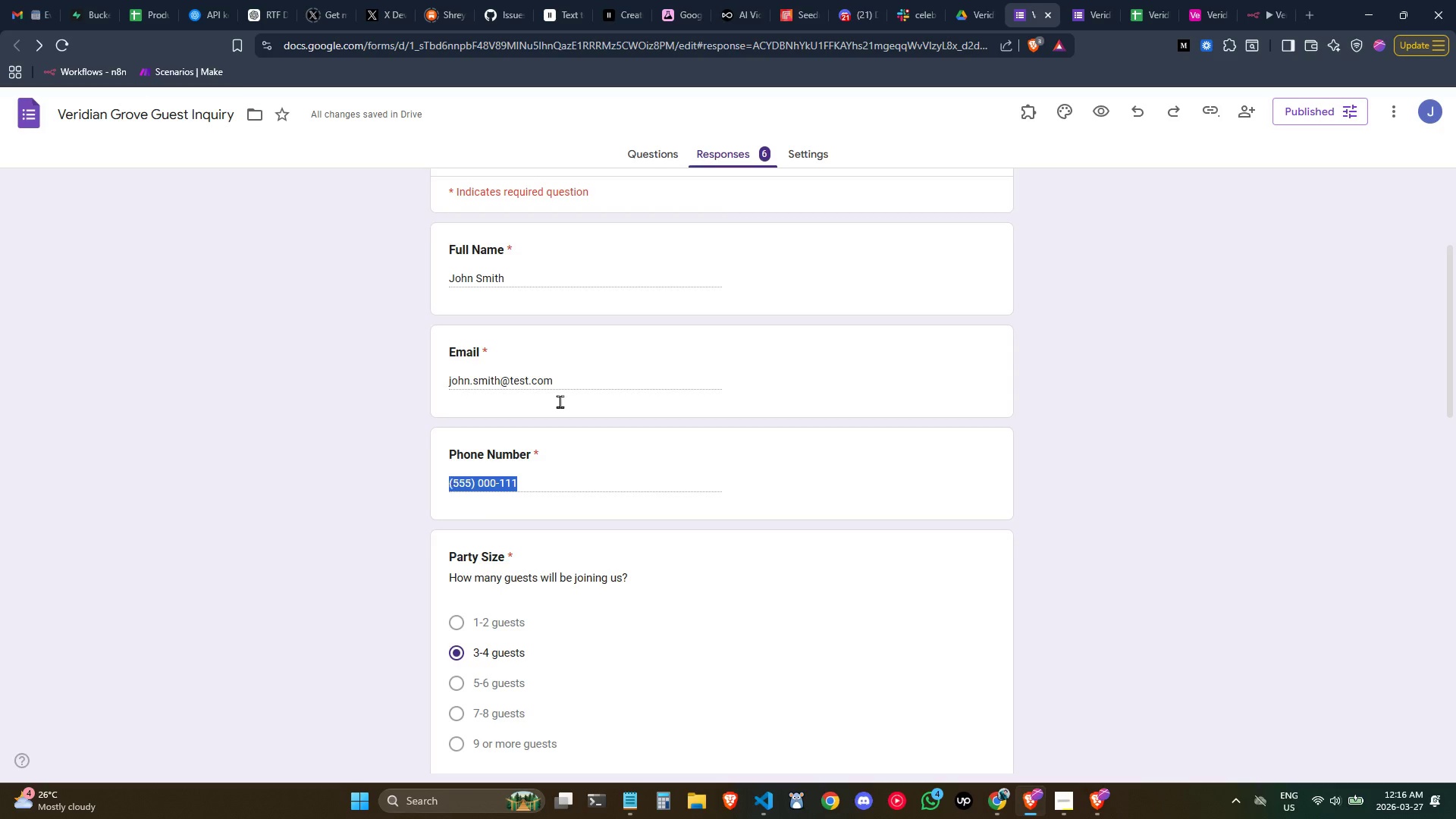 
key(Control+C)
 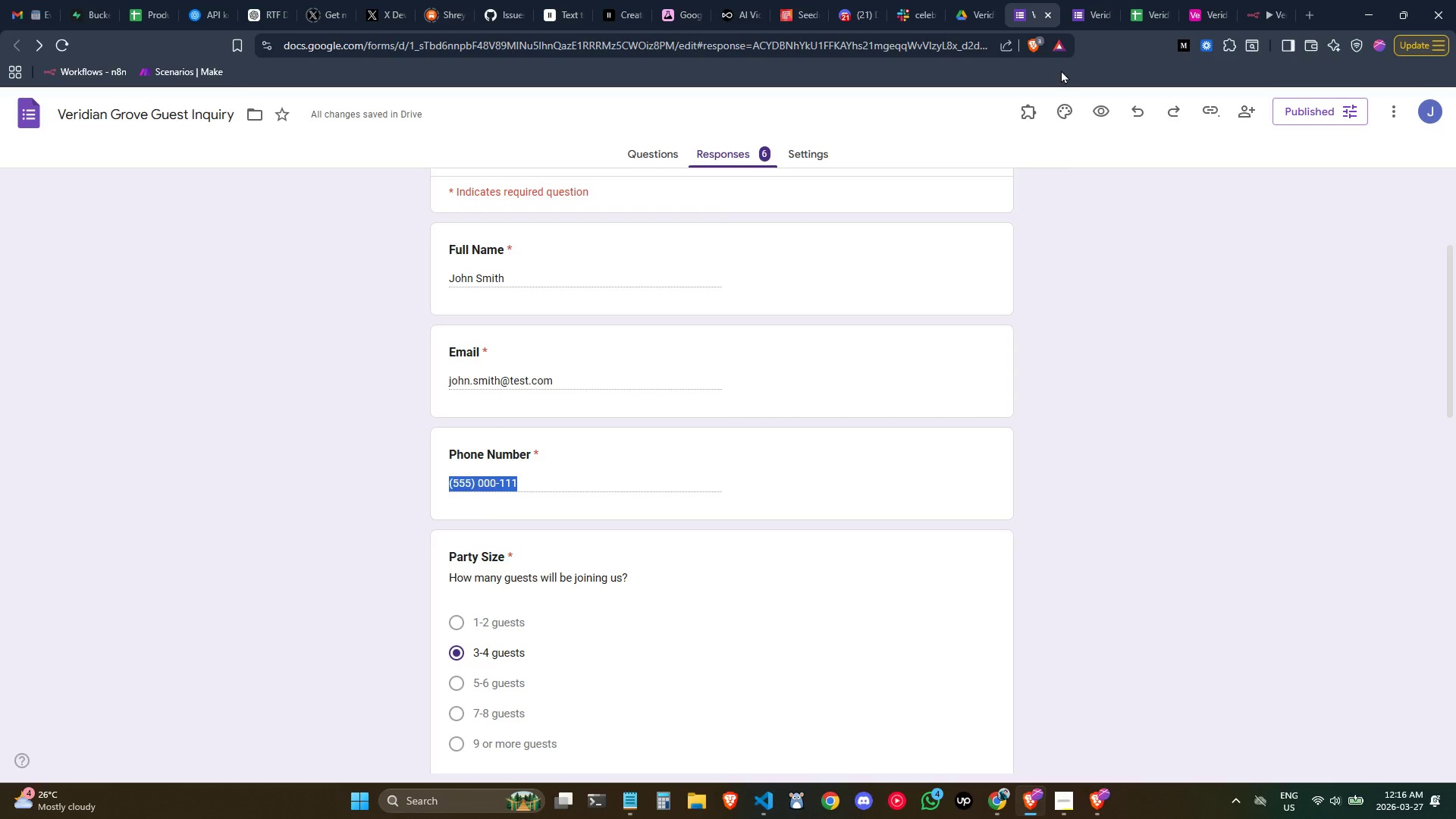 
key(Control+C)
 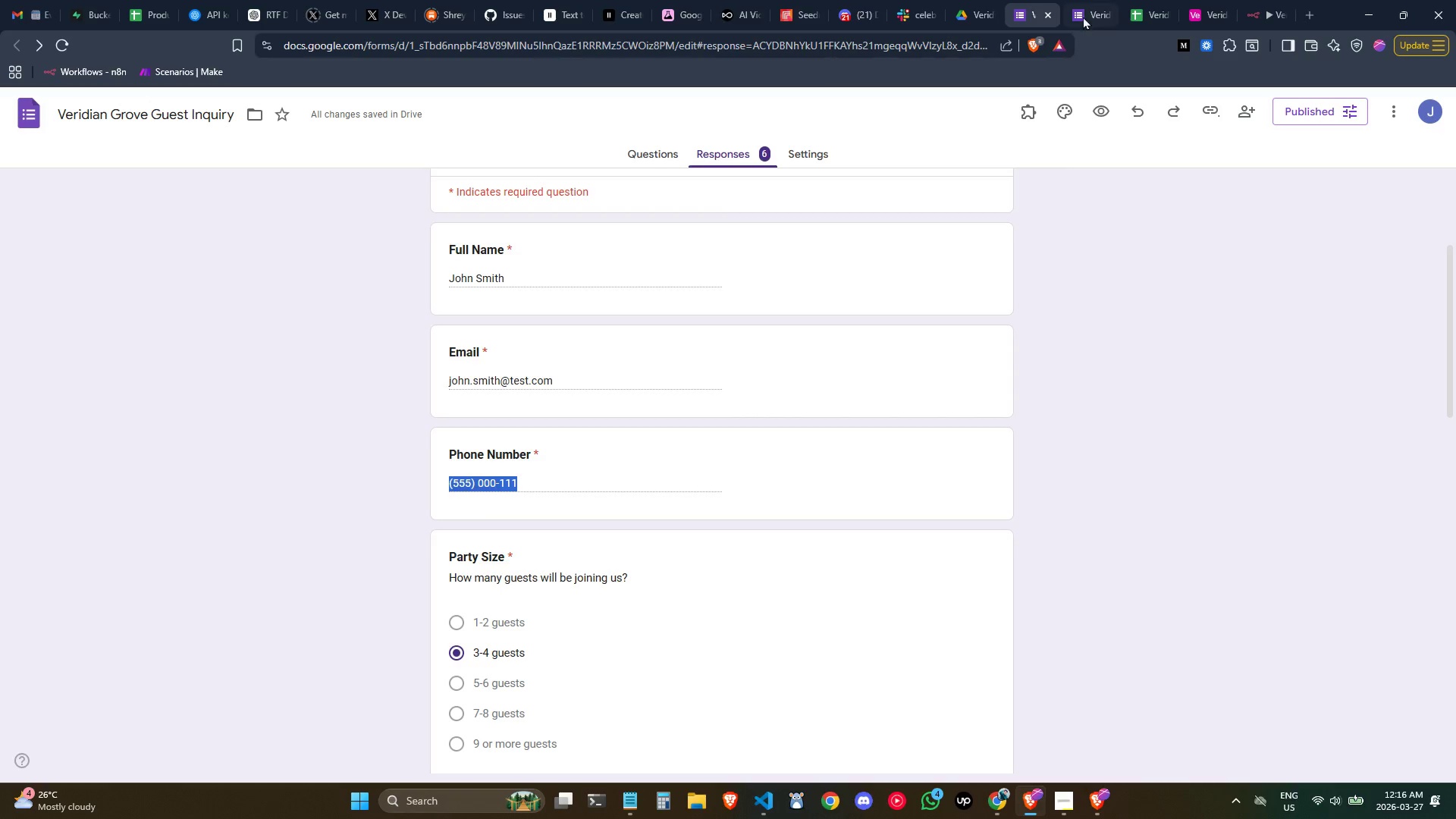 
left_click([1087, 8])
 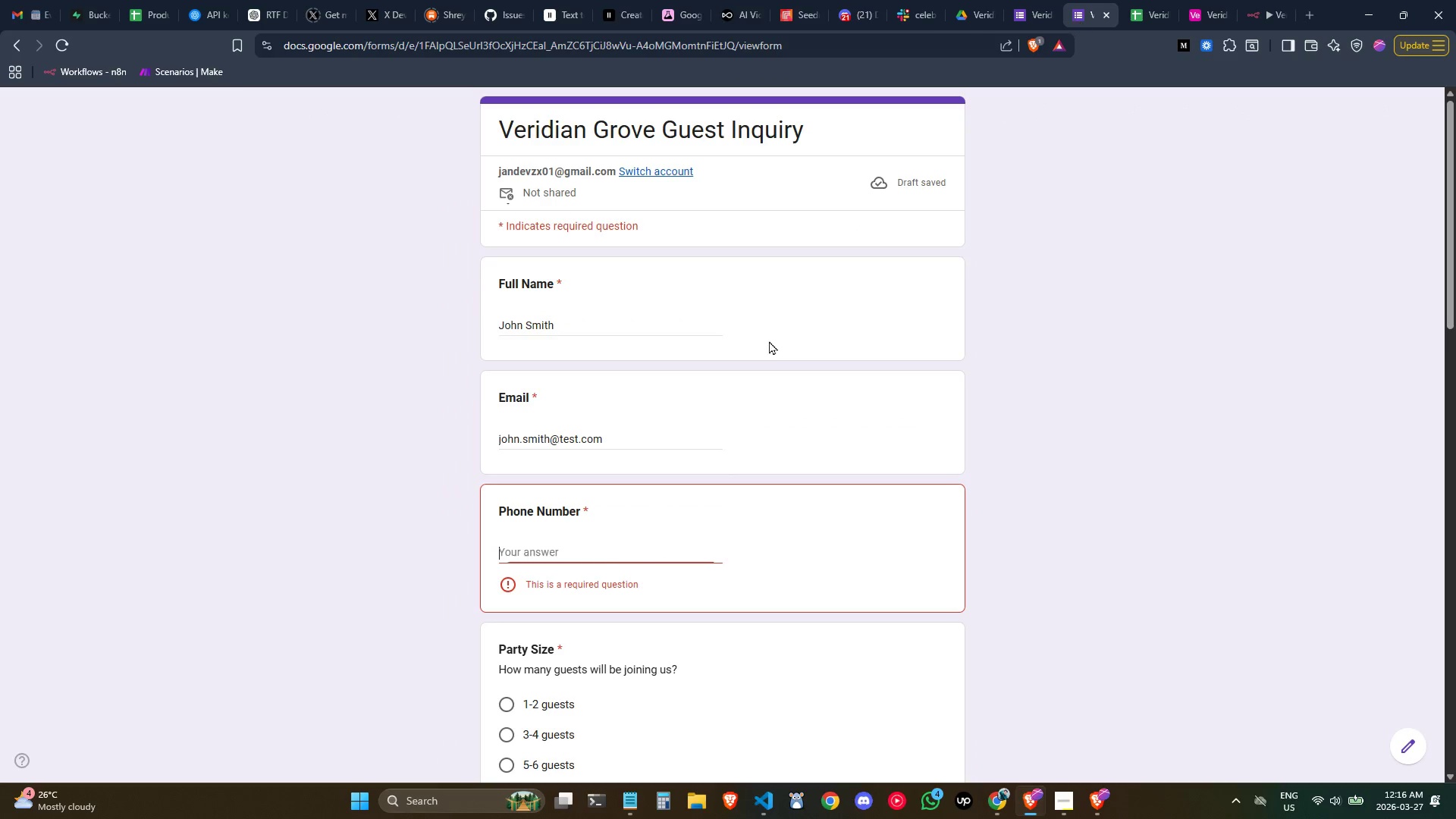 
key(Control+ControlLeft)
 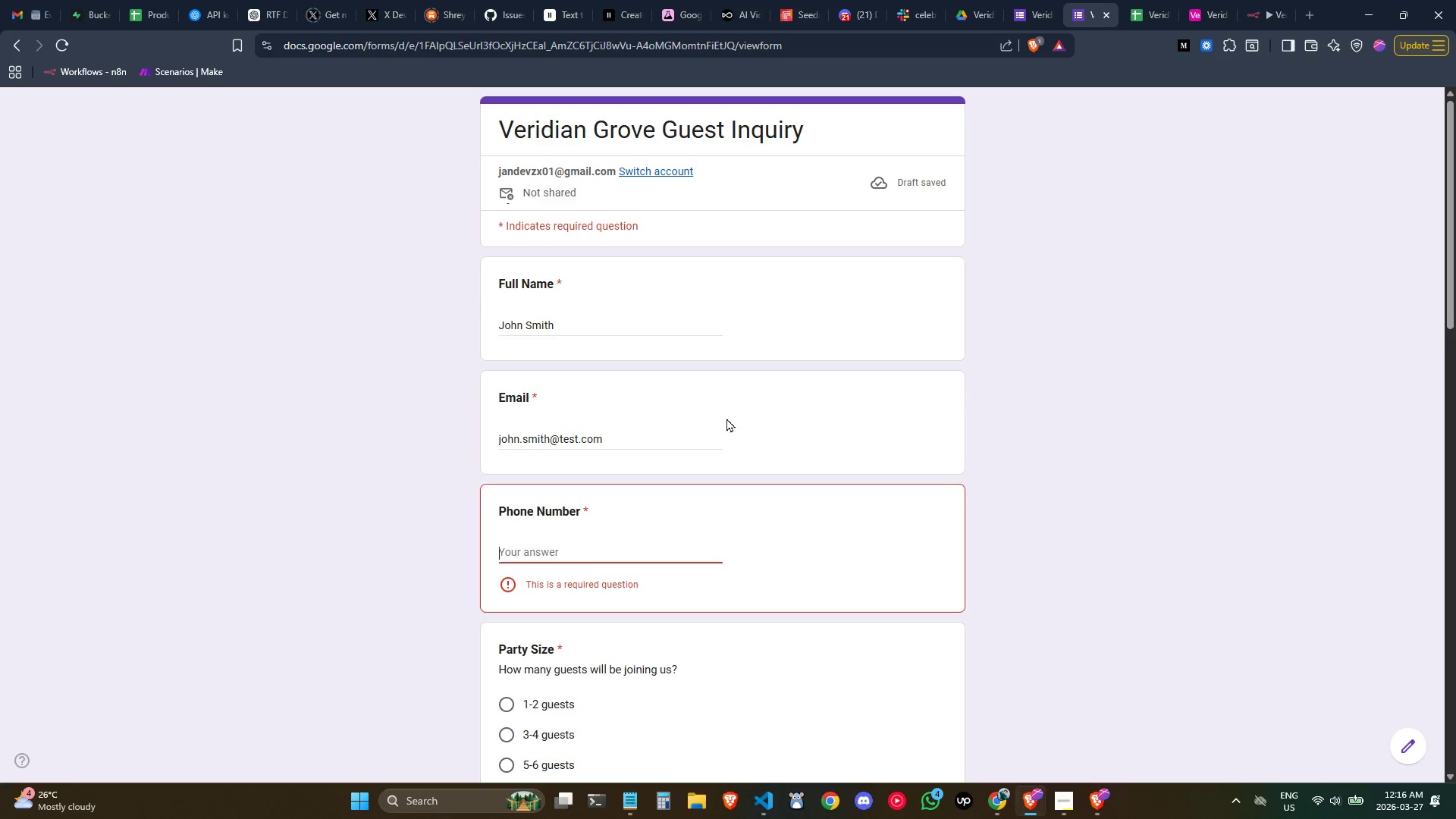 
key(Control+V)
 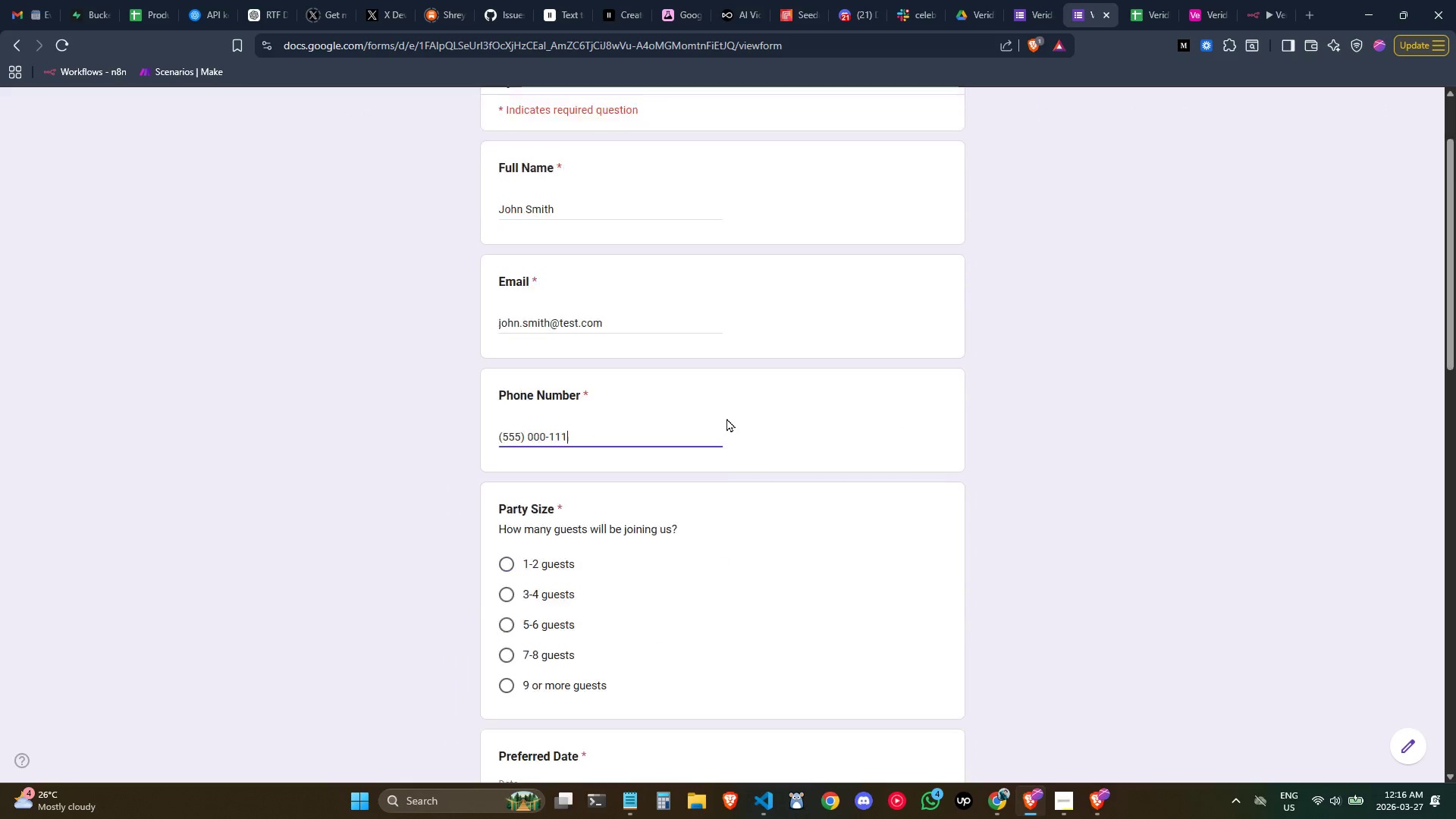 
scroll: coordinate [726, 418], scroll_direction: down, amount: 1.0
 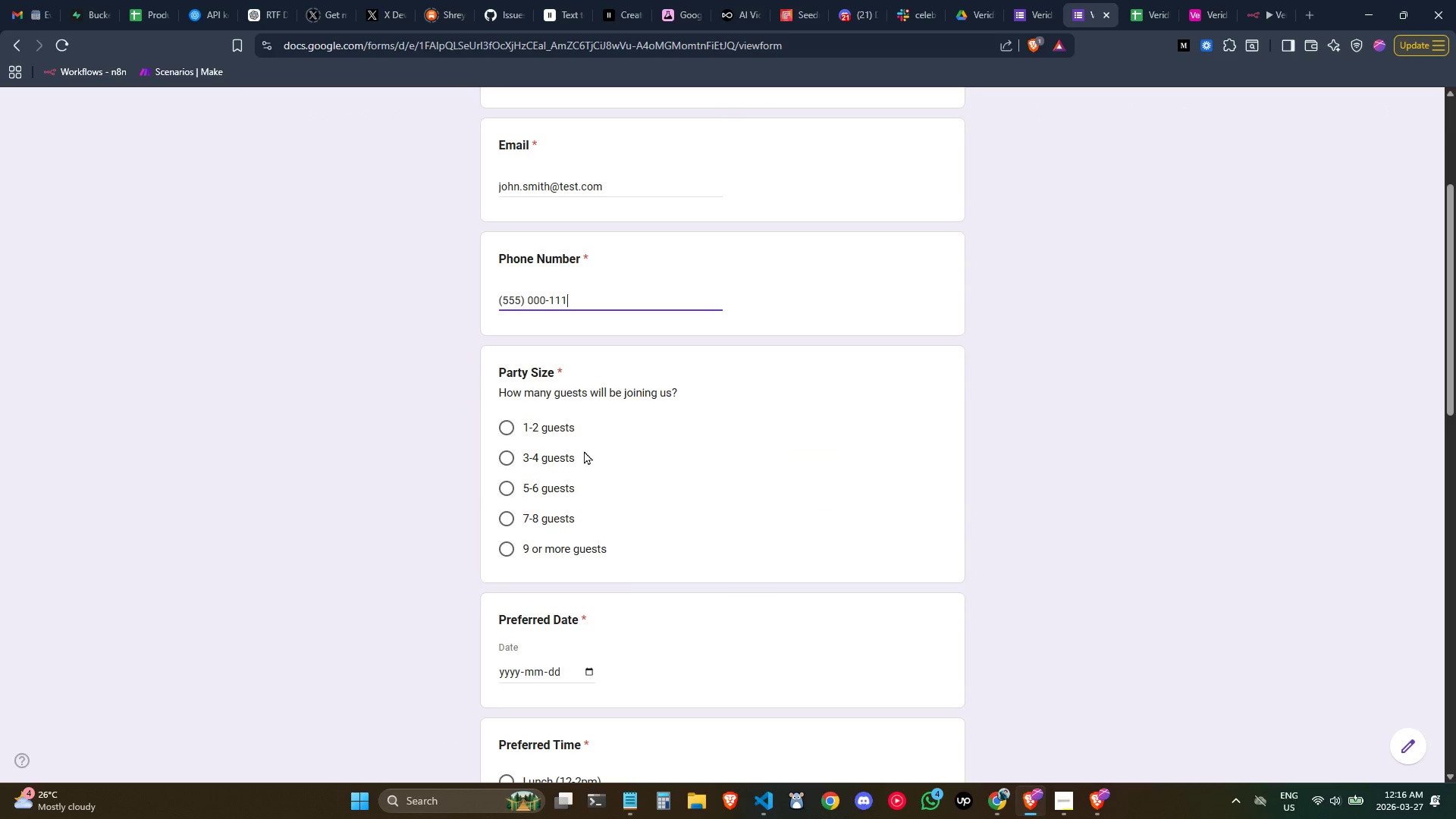 
left_click([564, 462])
 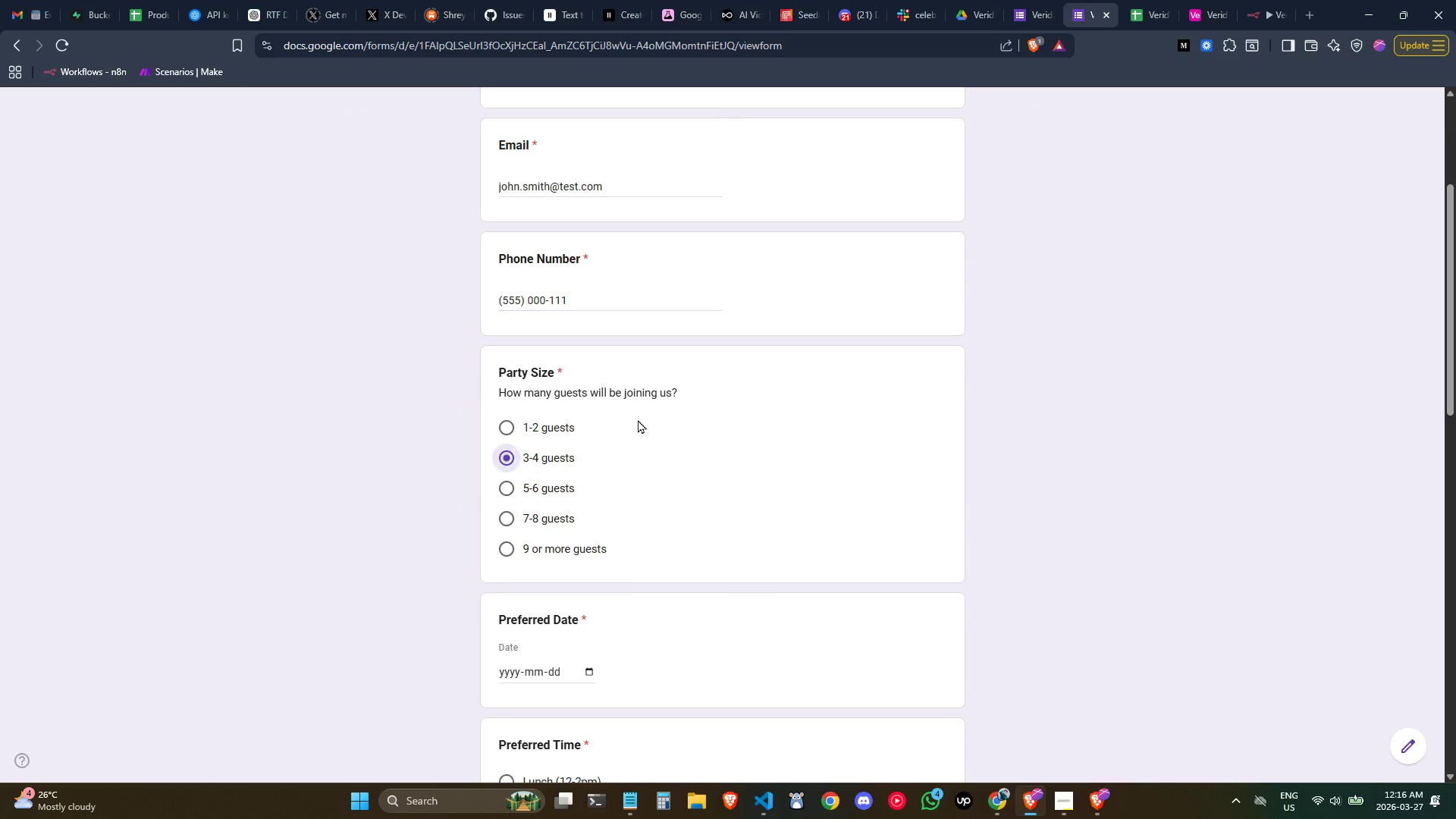 
scroll: coordinate [640, 419], scroll_direction: down, amount: 1.0
 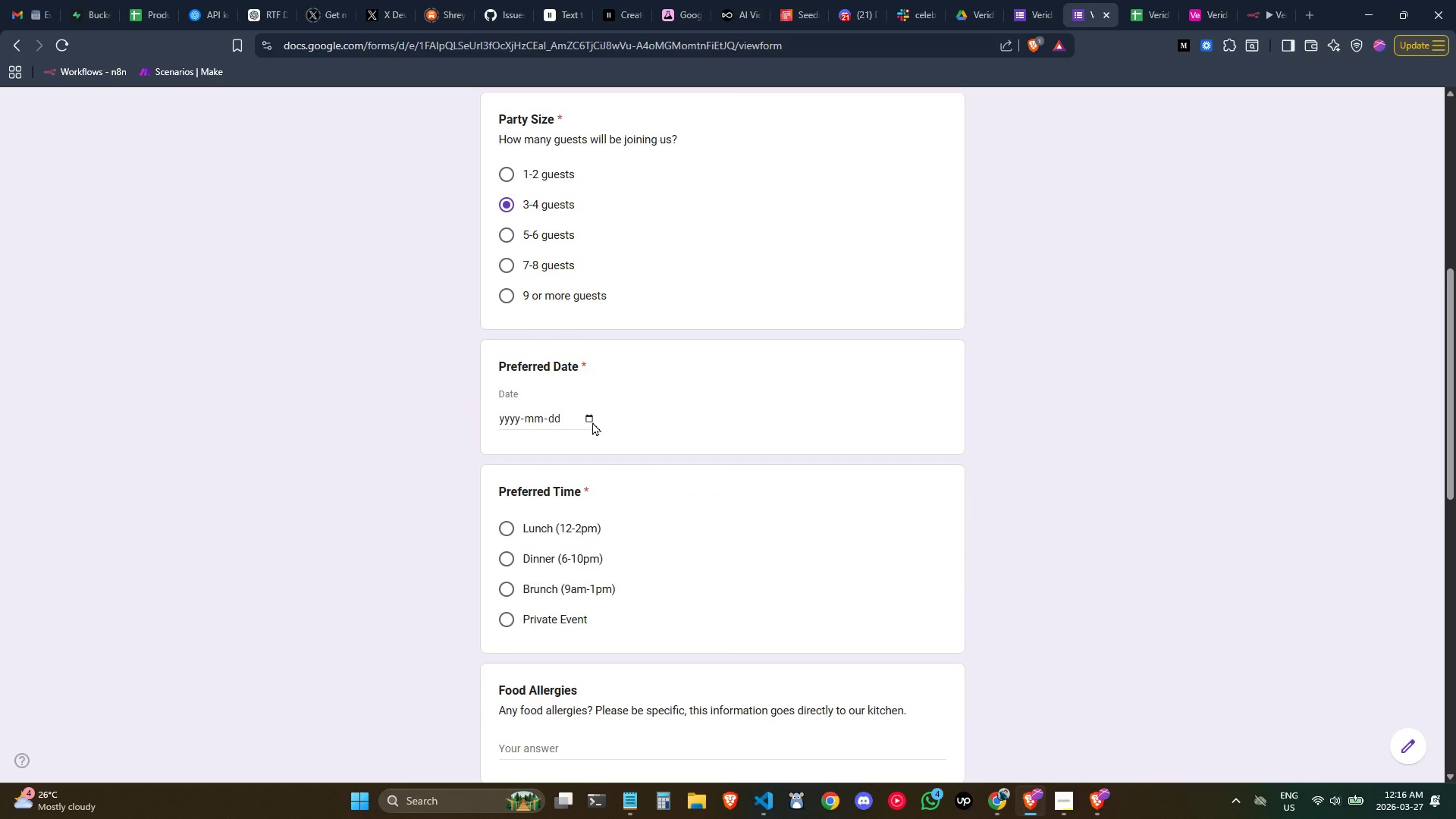 
left_click([588, 419])
 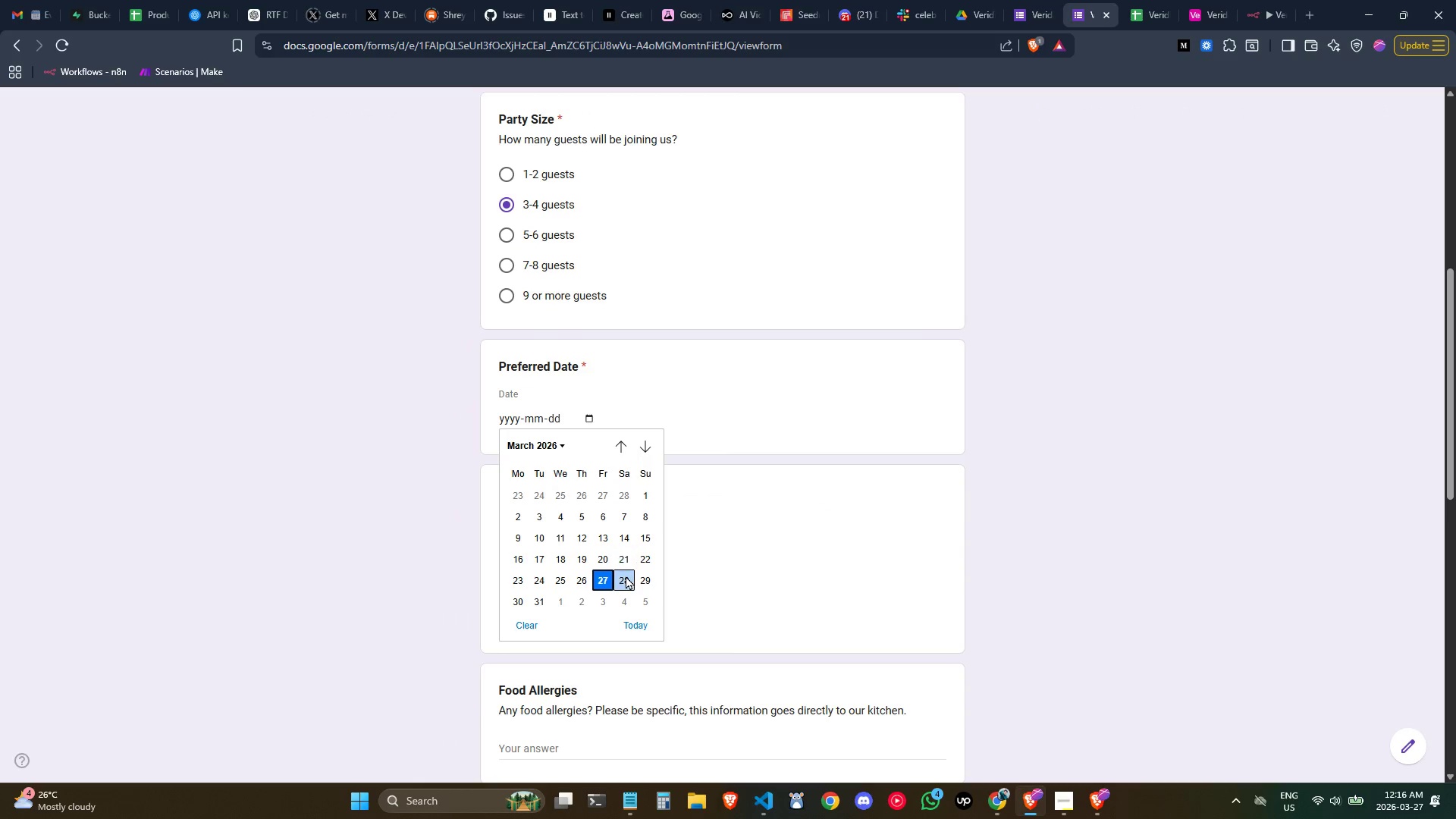 
left_click([626, 576])
 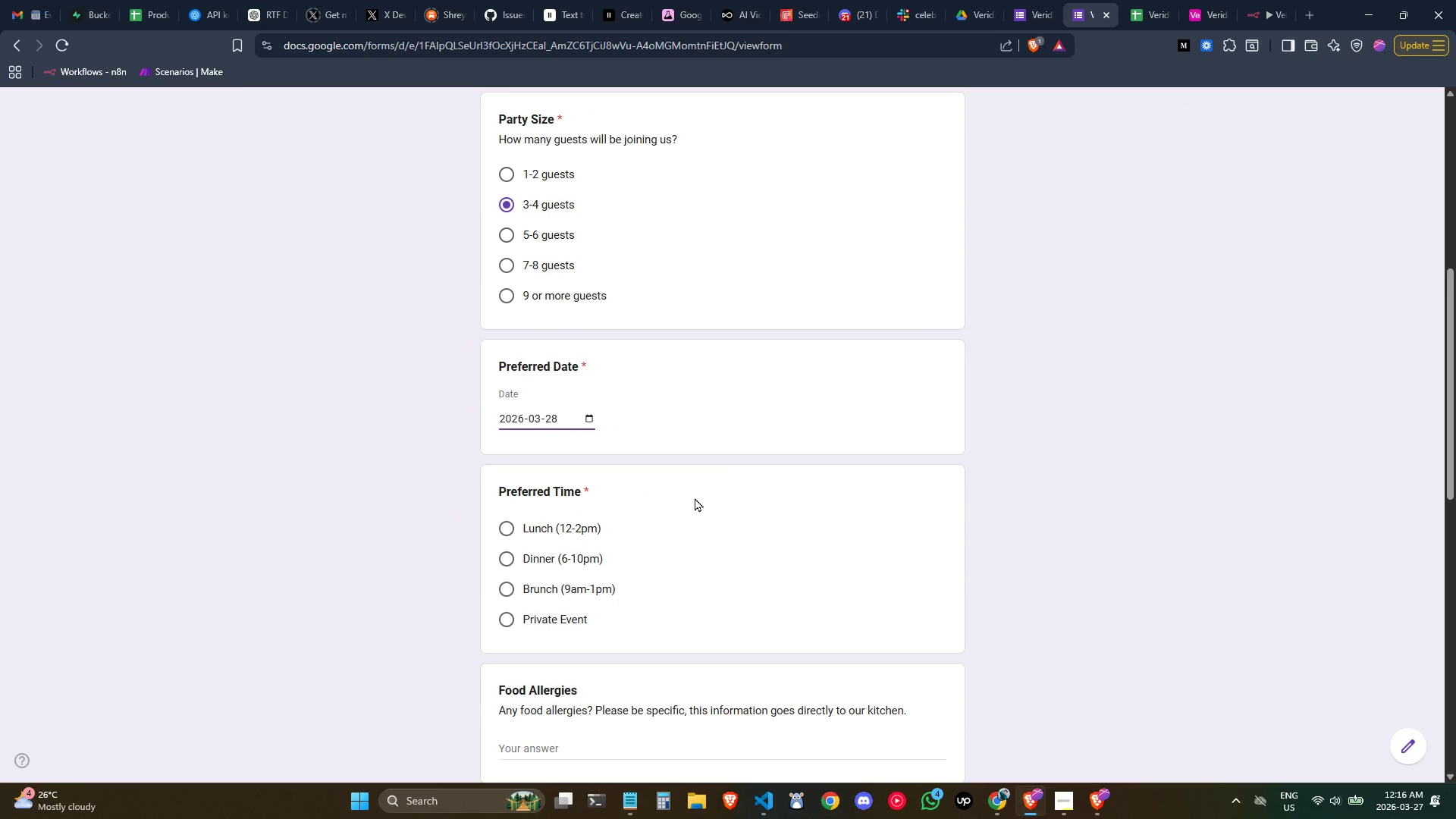 
scroll: coordinate [733, 302], scroll_direction: down, amount: 3.0
 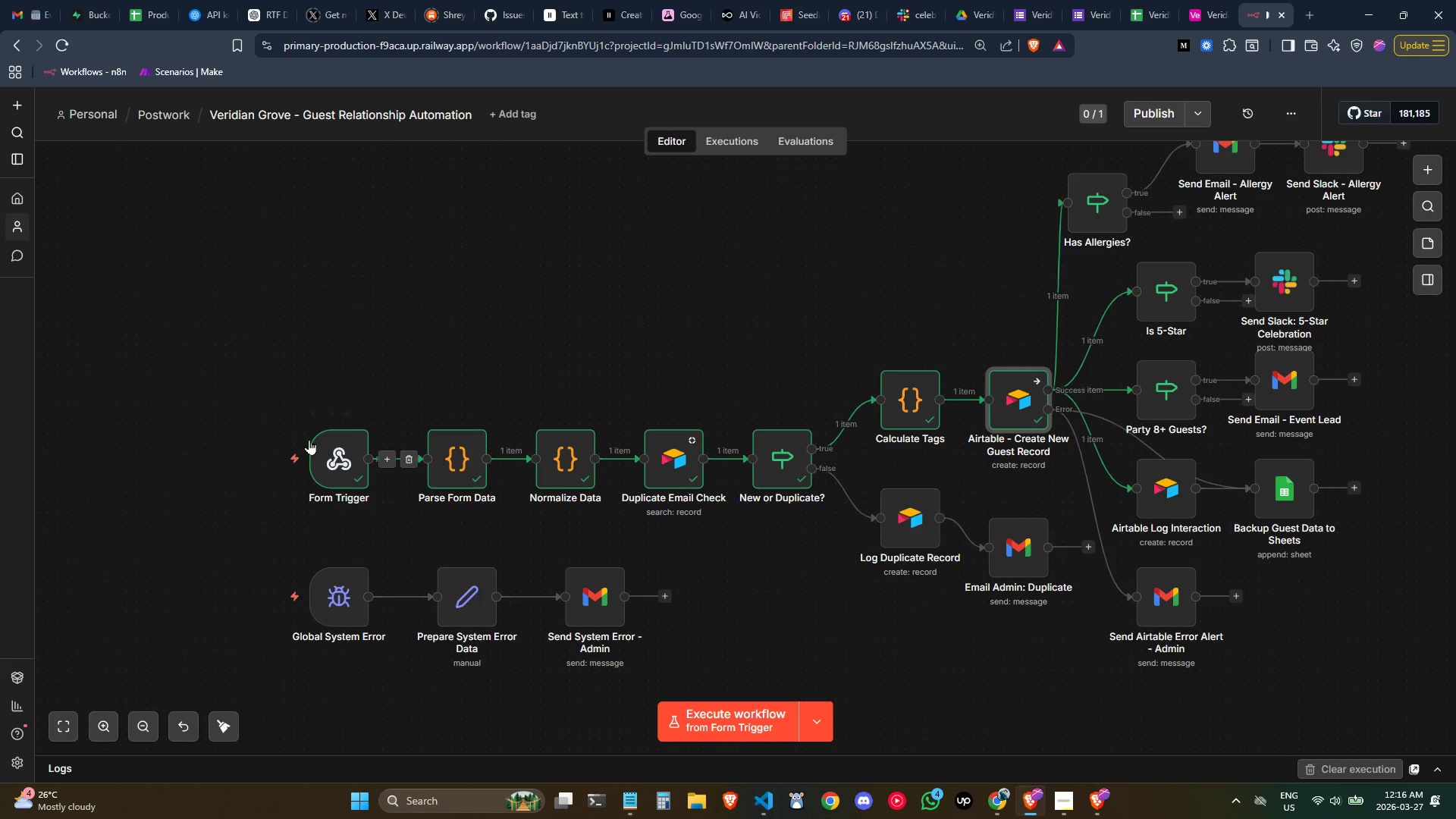 
left_click([60, 49])
 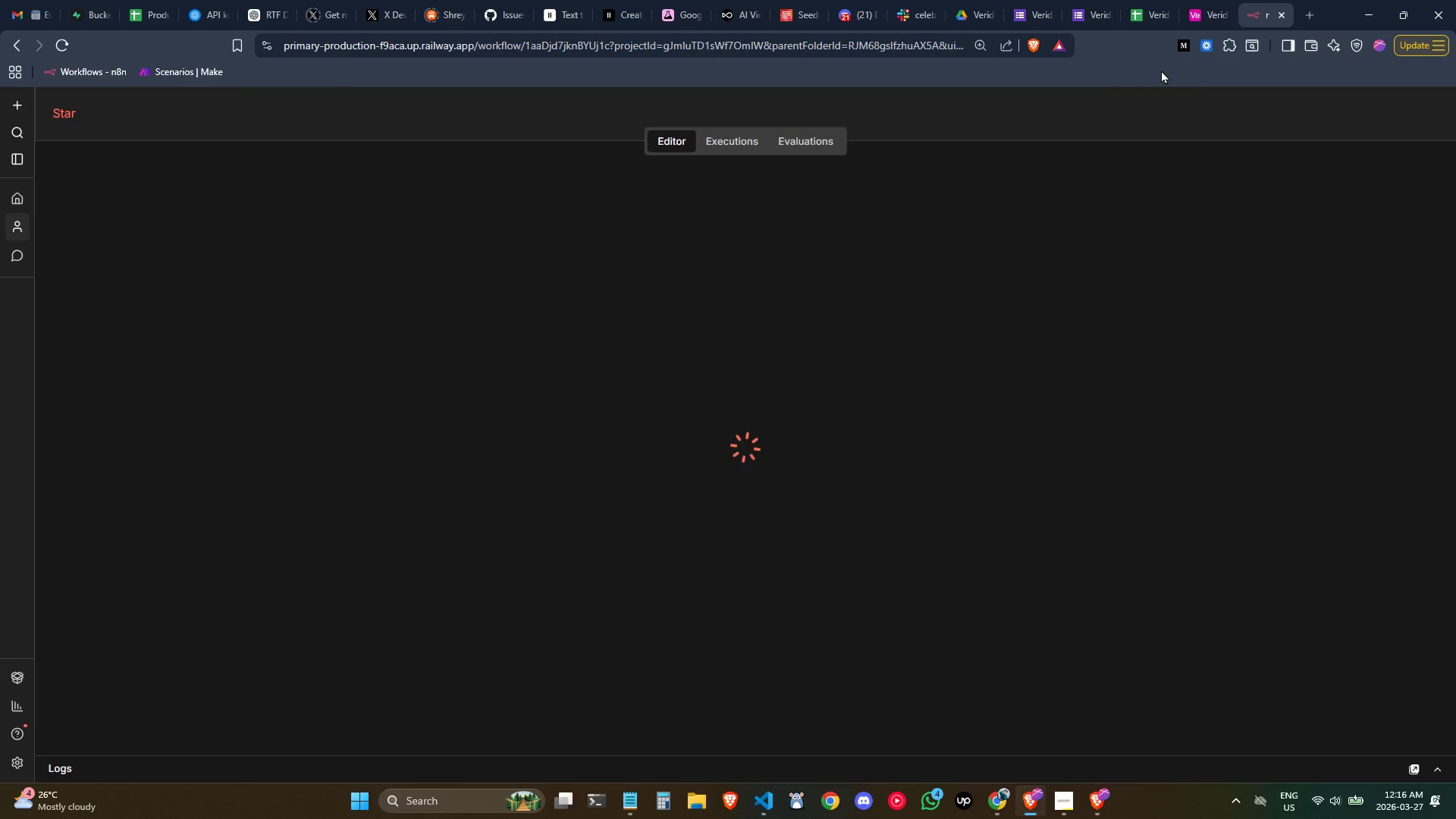 
left_click([1090, 5])
 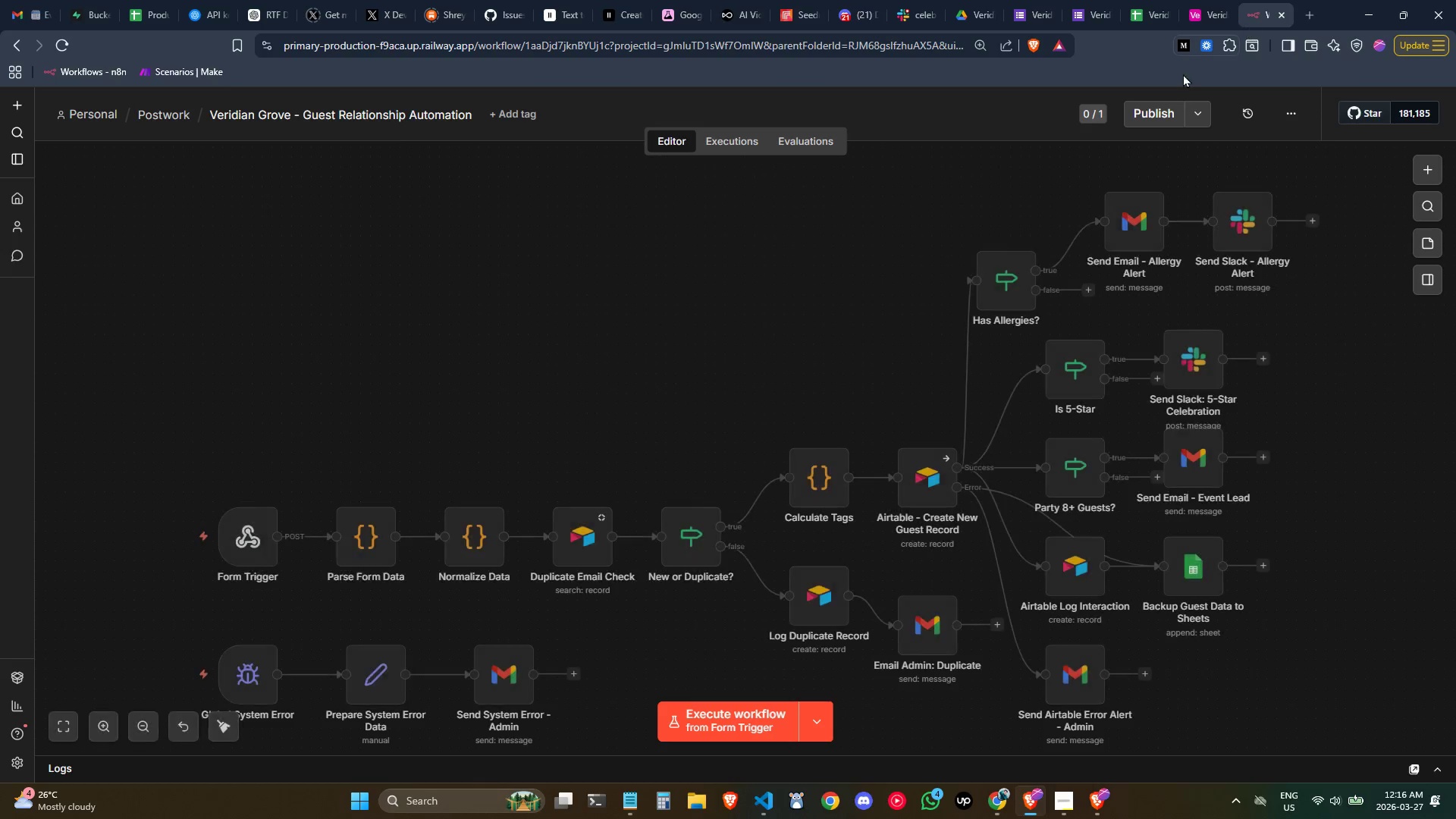 
scroll: coordinate [329, 422], scroll_direction: down, amount: 1.0
 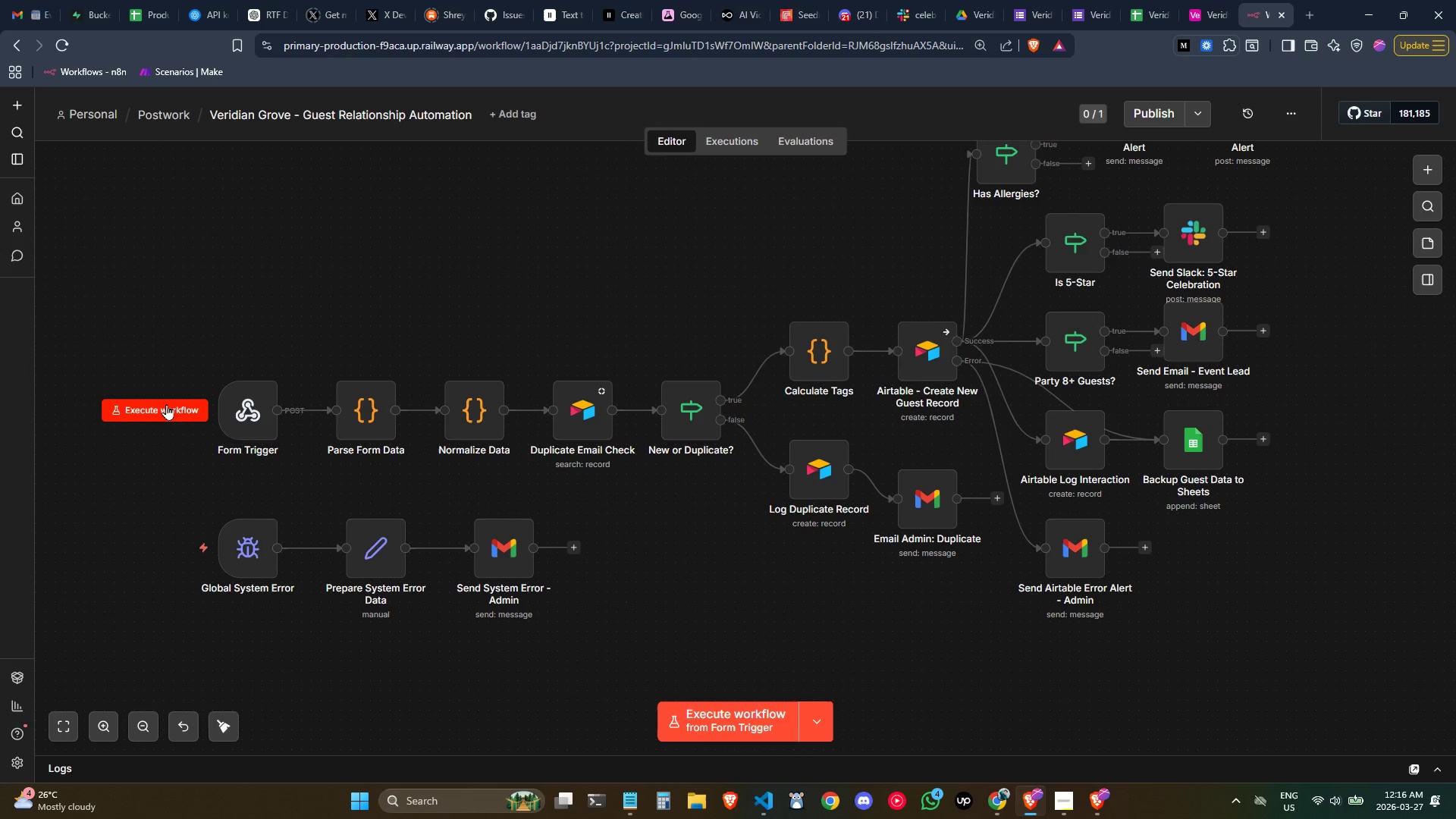 
left_click([166, 404])
 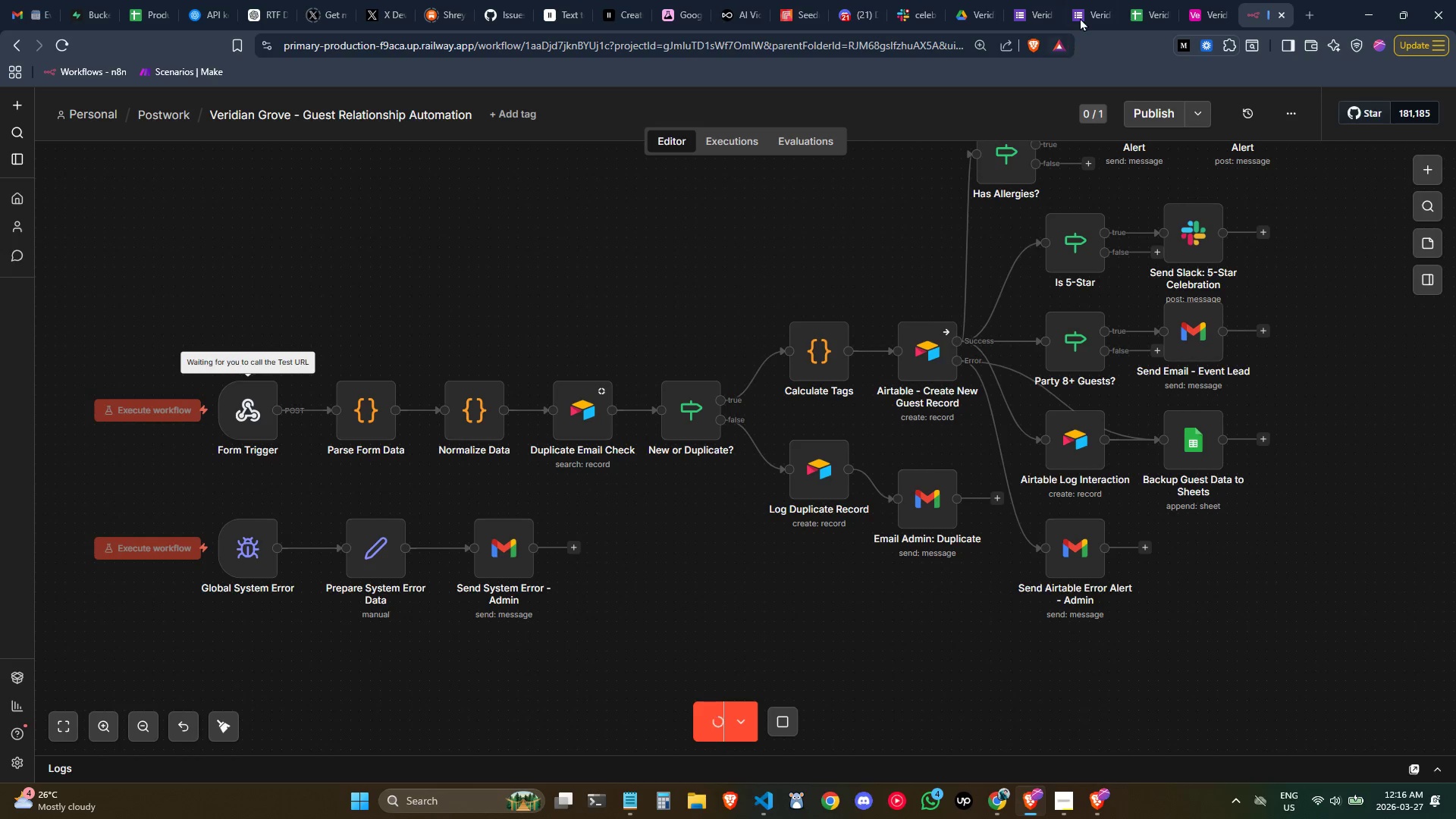 
left_click([1080, 16])
 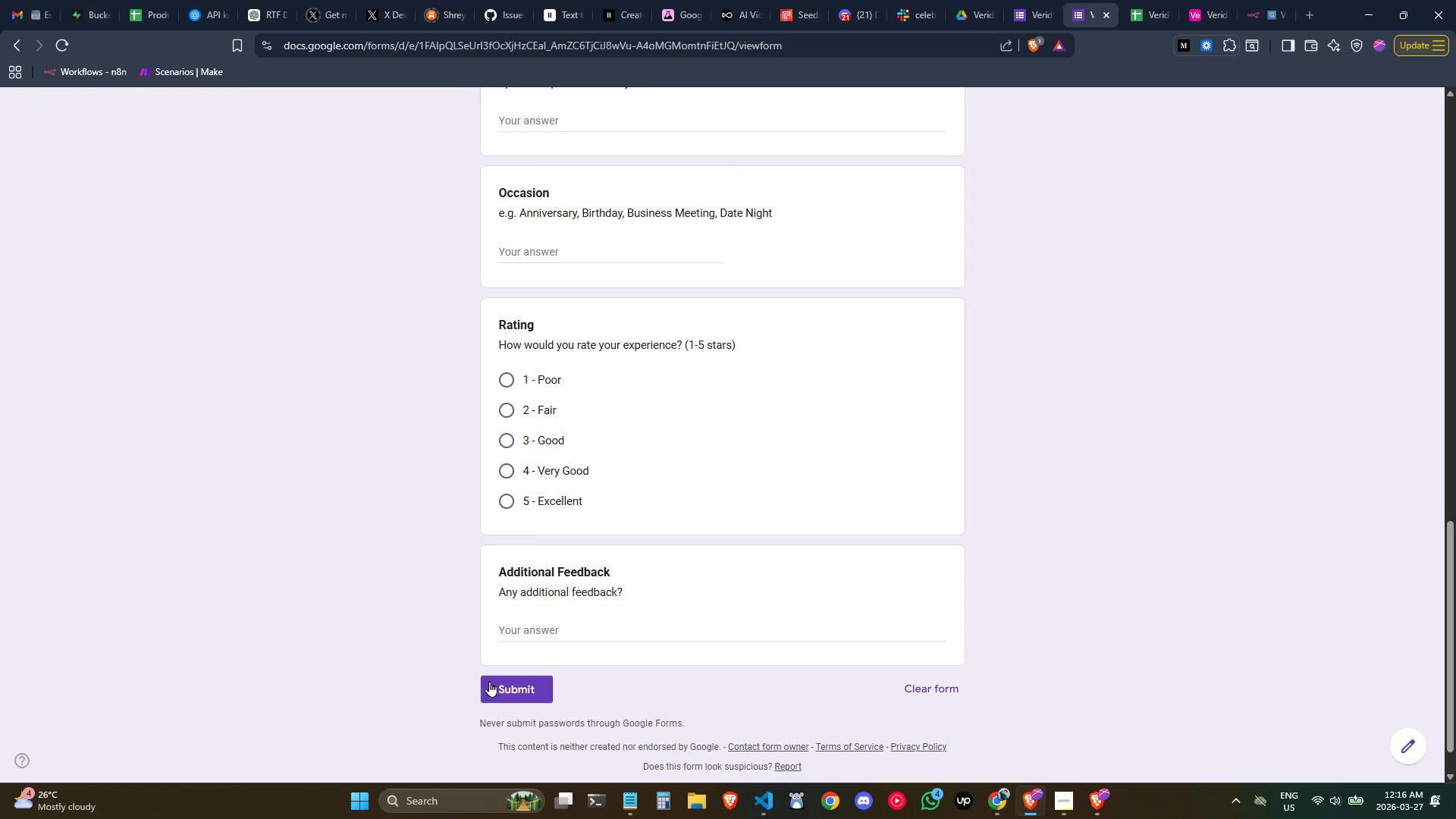 
left_click([499, 699])
 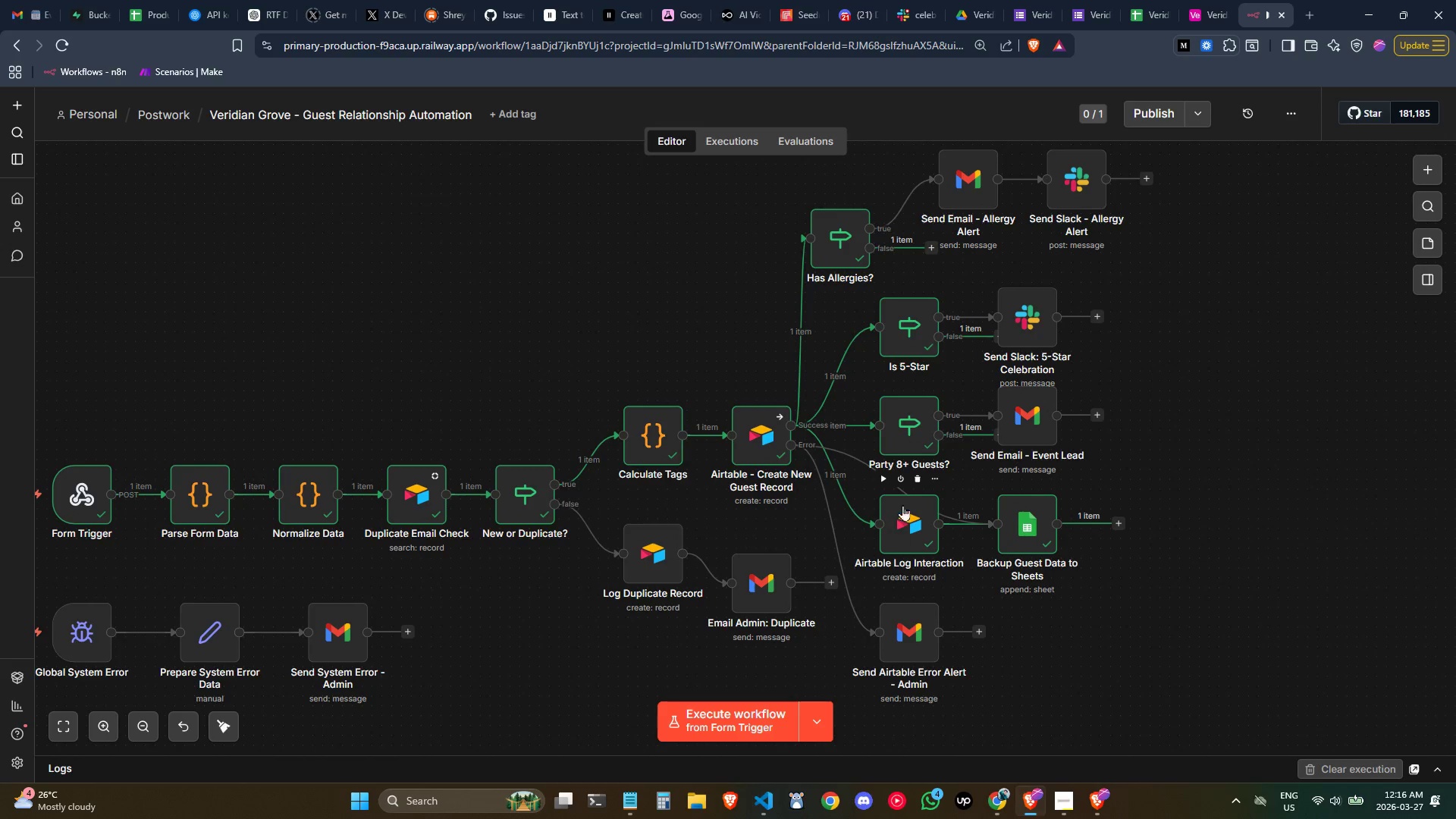 
wait(19.08)
 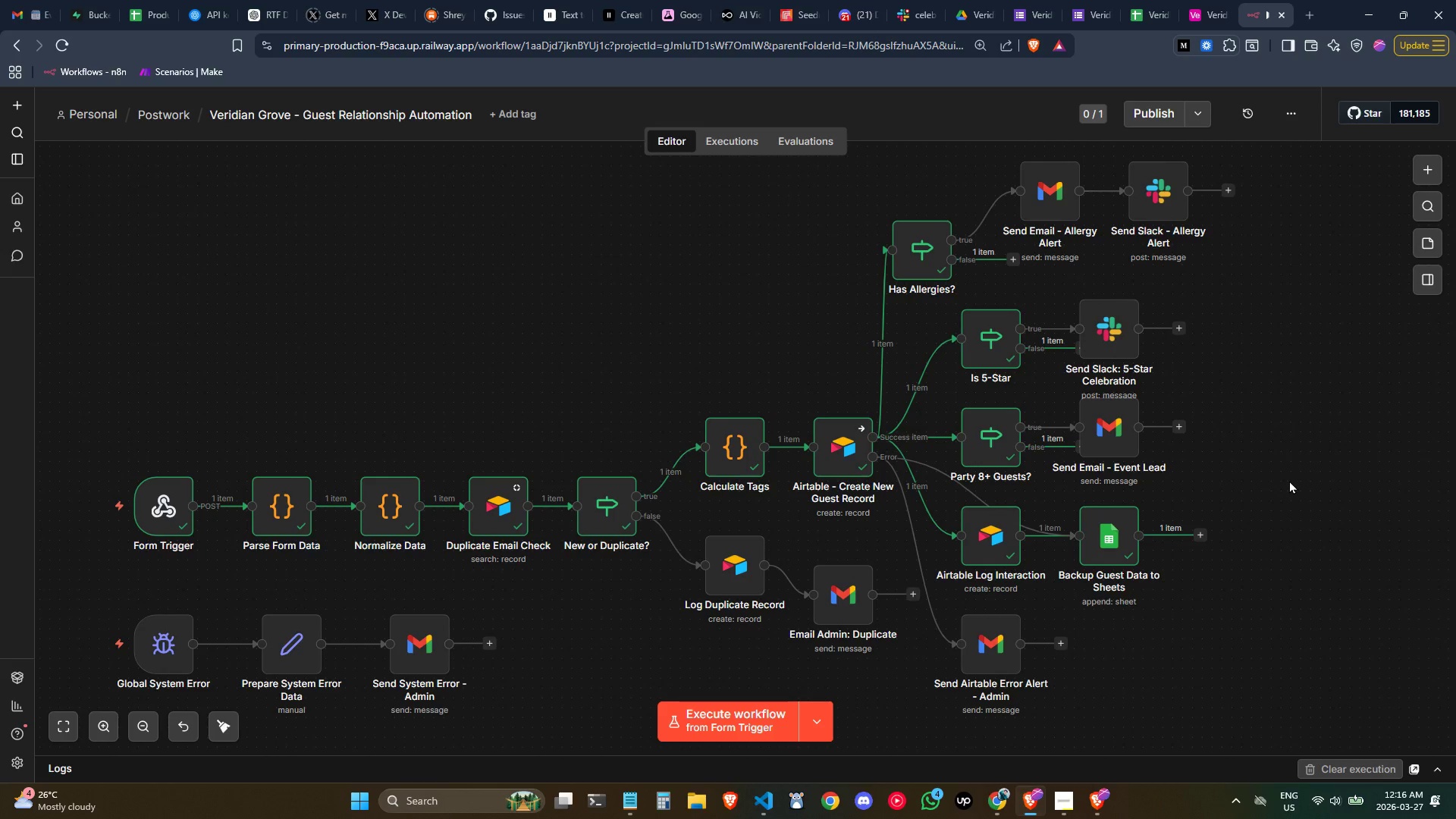 
key(Meta+Shift+S)
 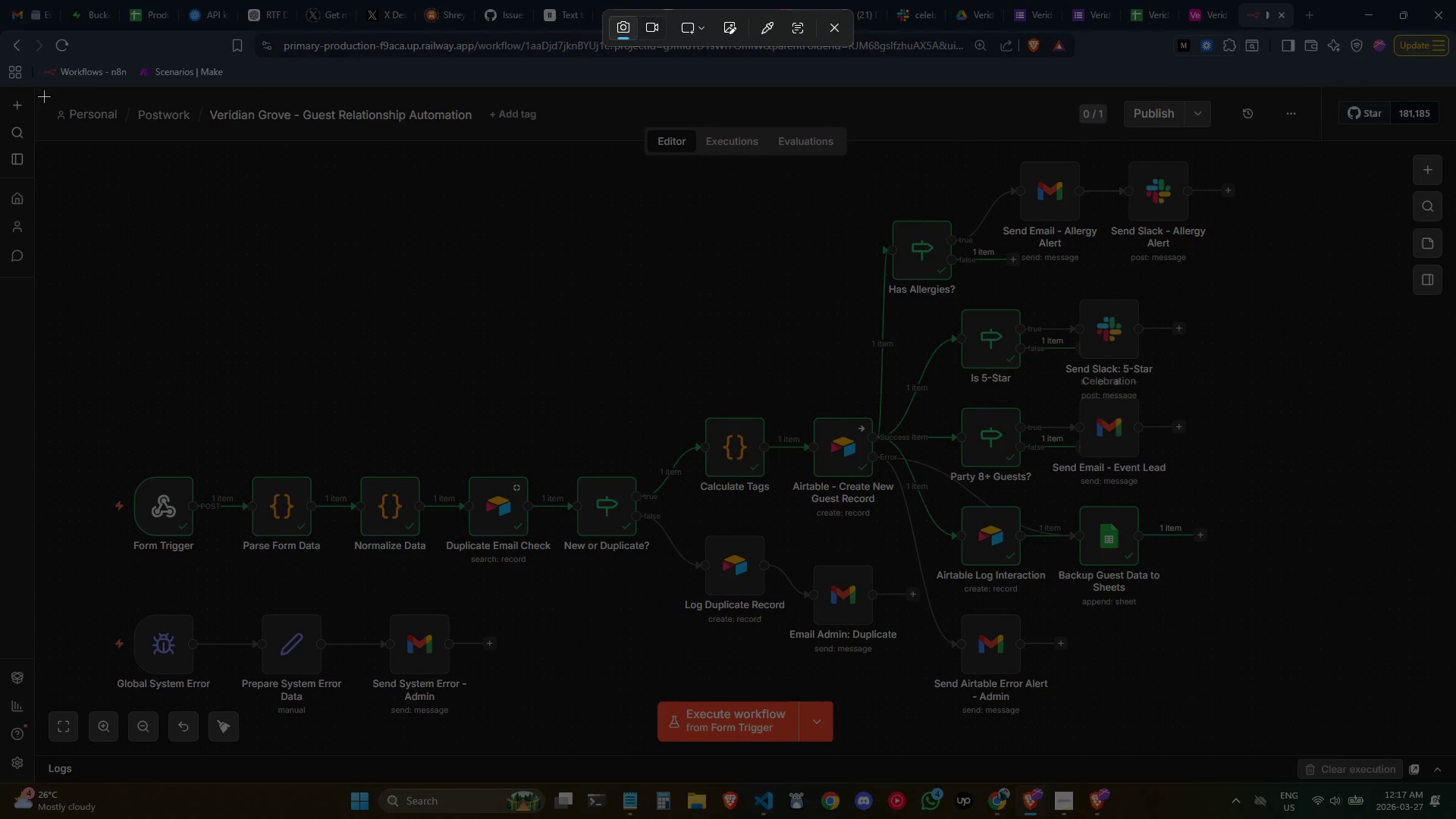 
left_click_drag(start_coordinate=[29, 89], to_coordinate=[1455, 784])
 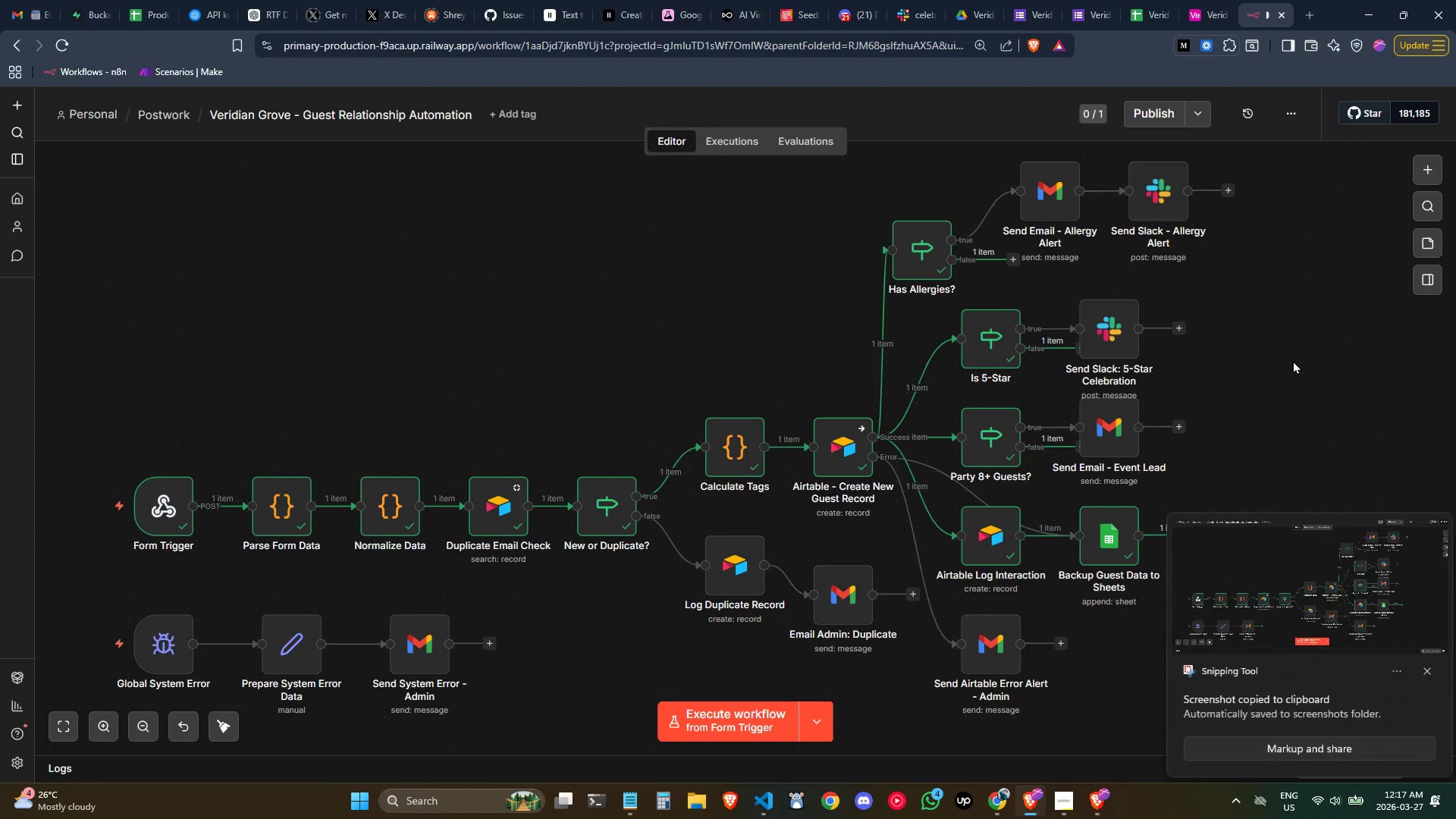 
left_click([1293, 360])
 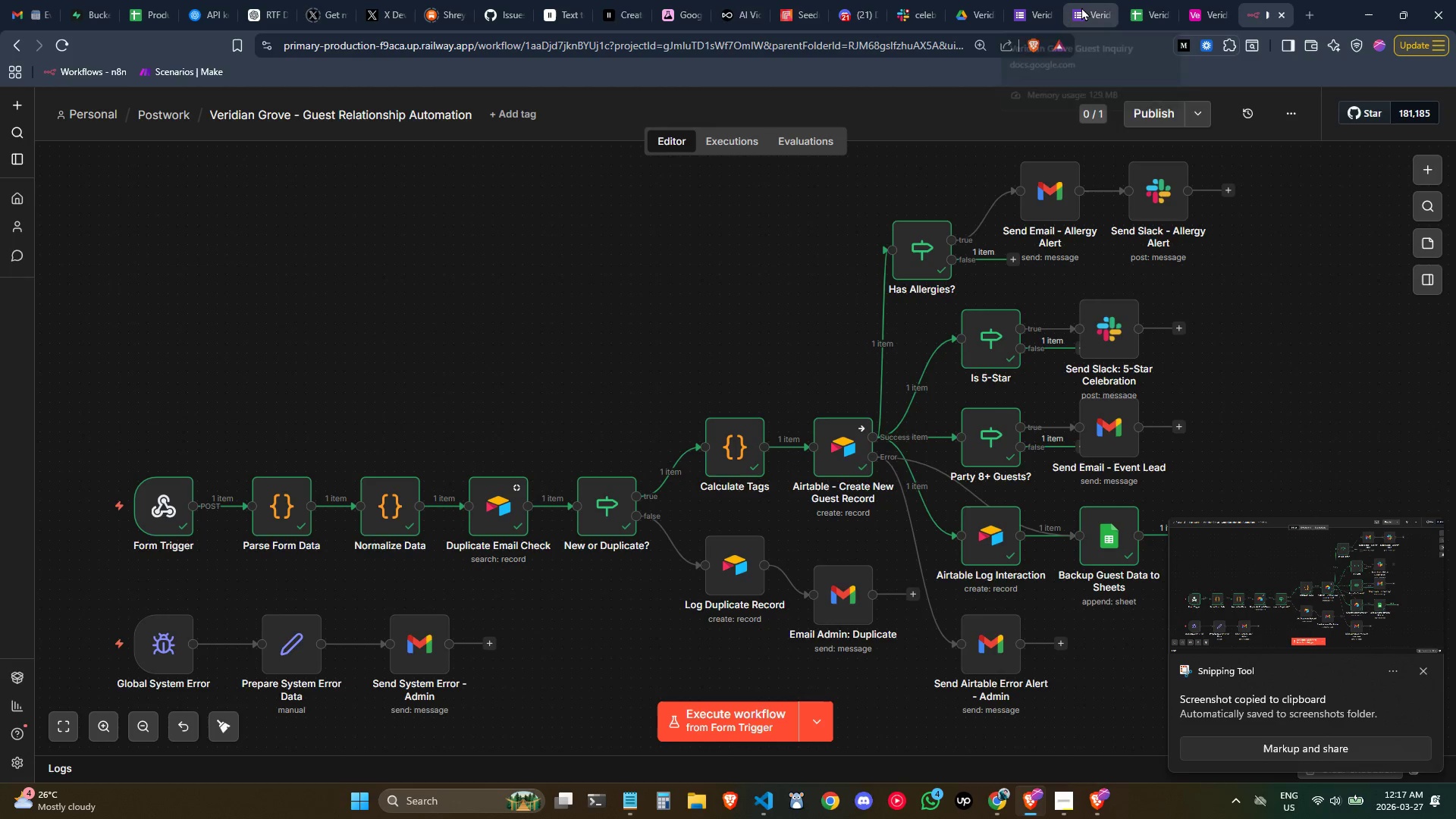 
left_click([1081, 7])
 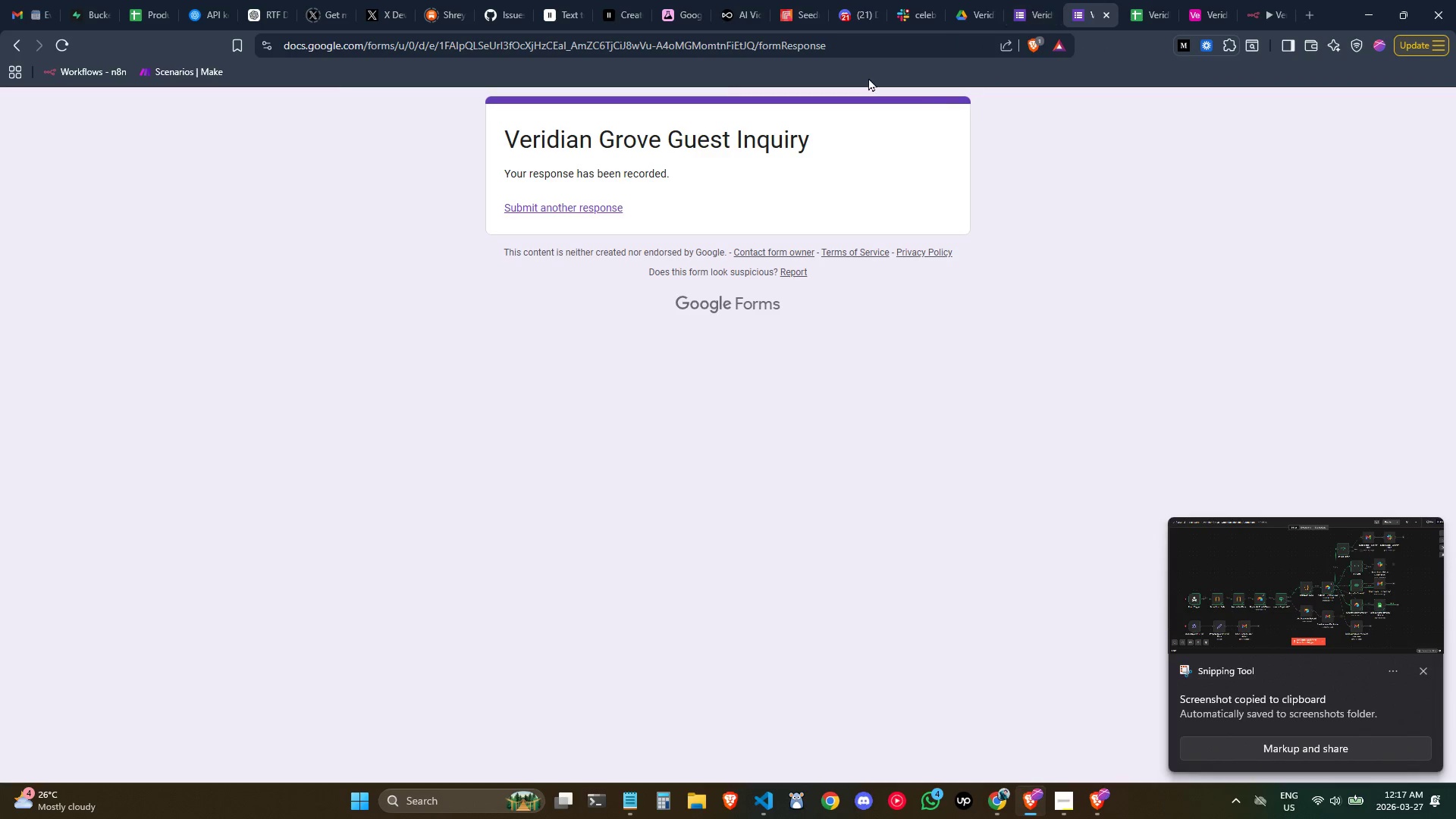 
key(Control+R)
 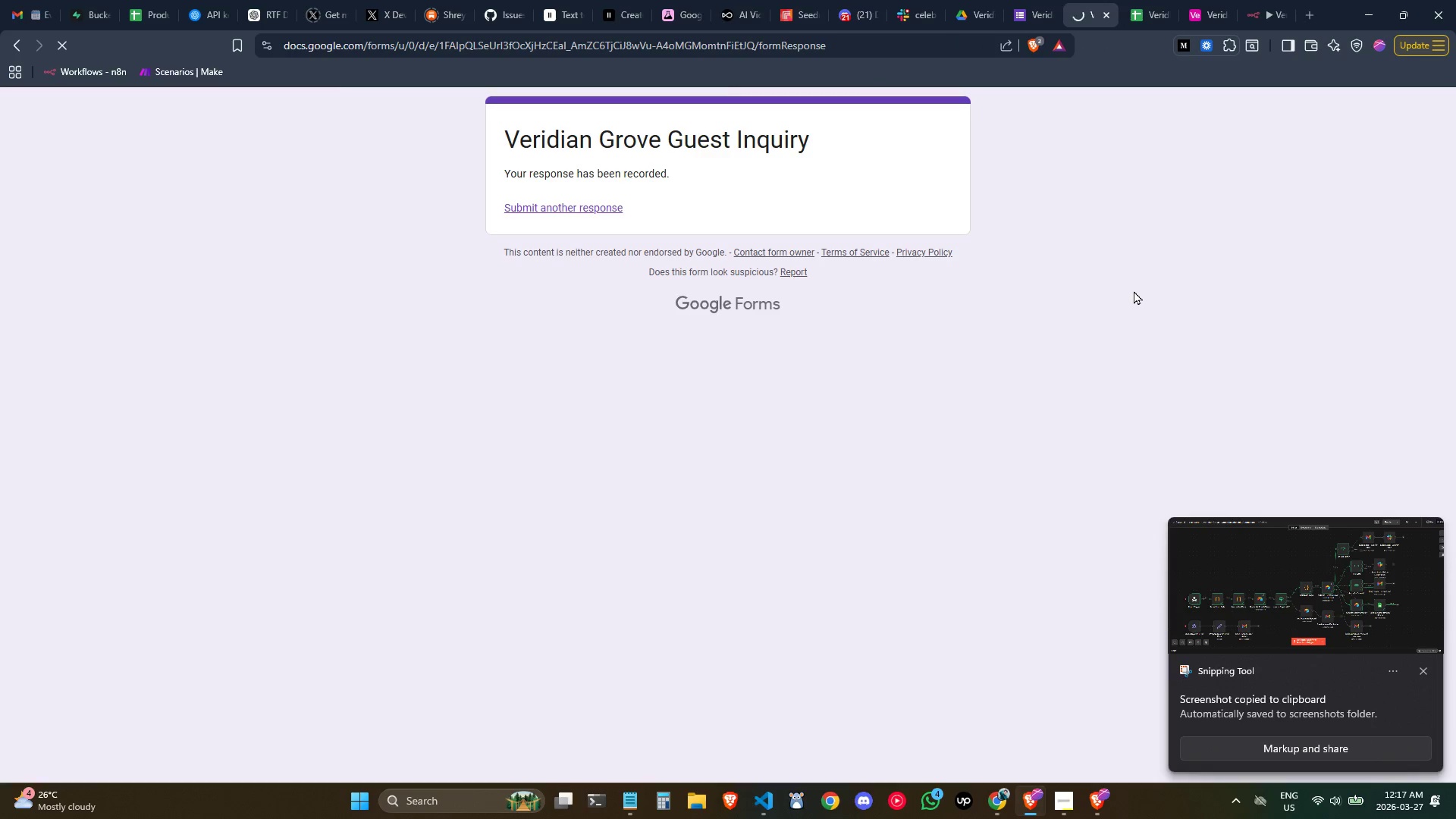 
left_click([1134, 290])
 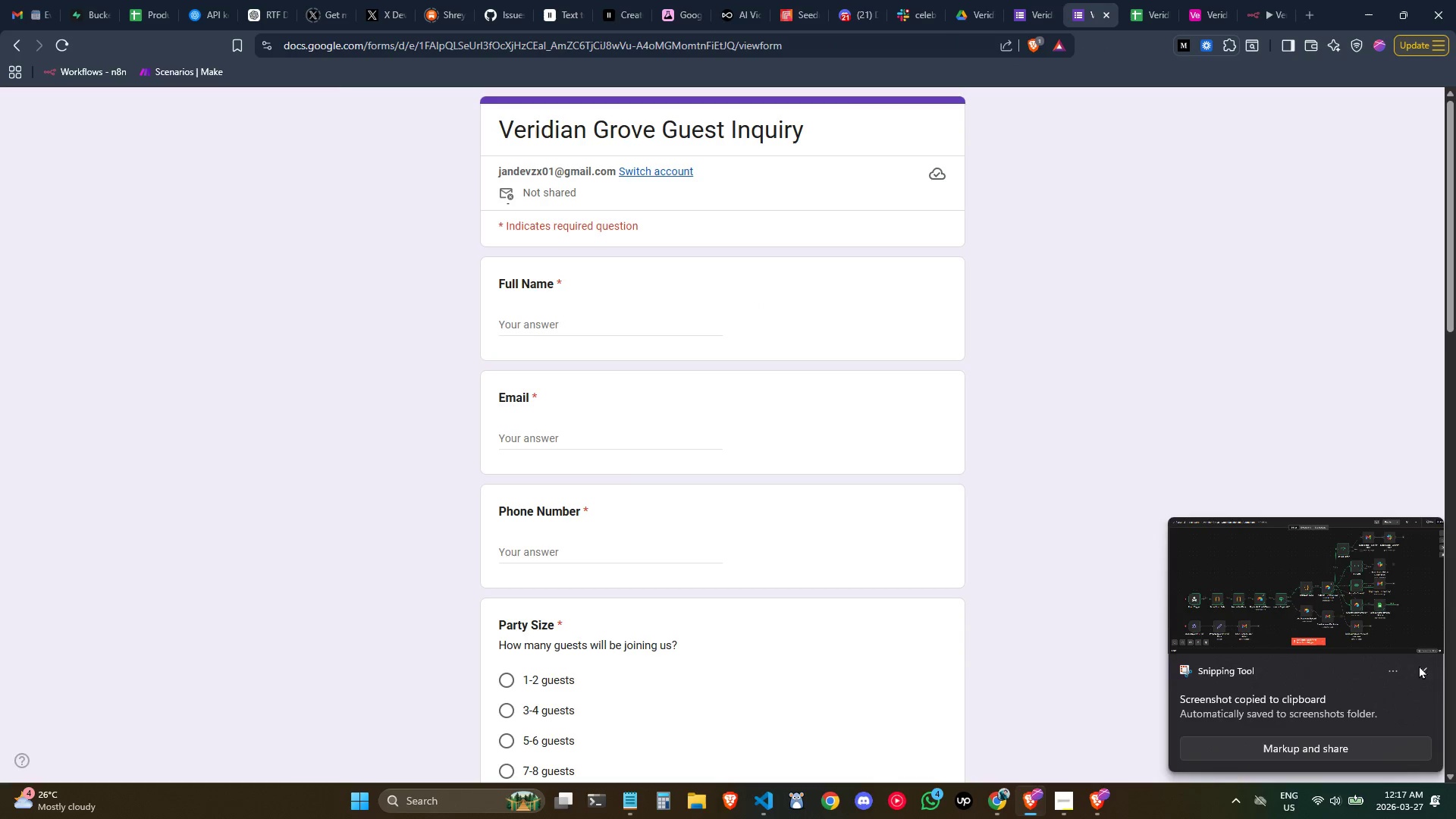 
left_click([1424, 670])
 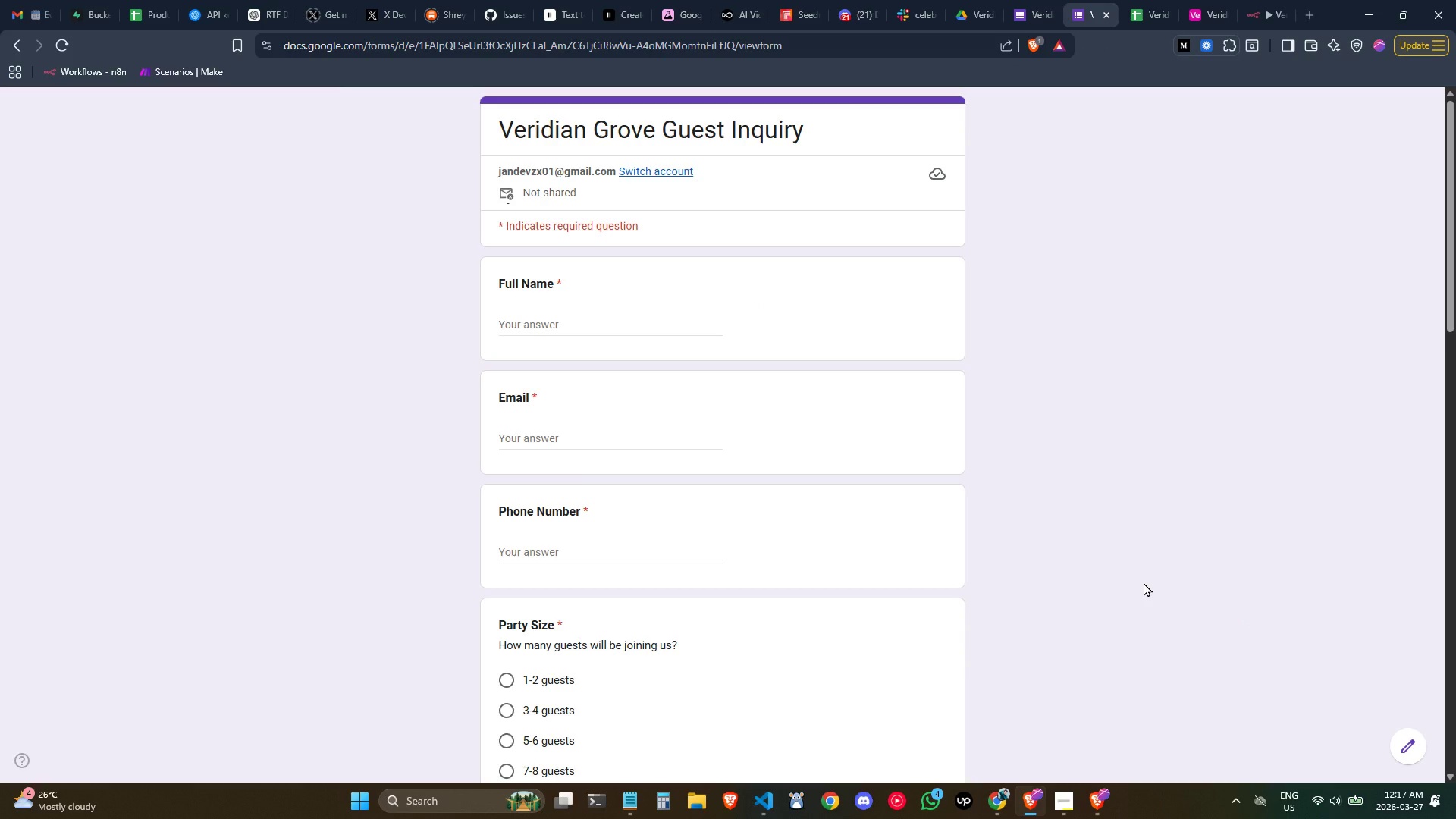 
wait(6.36)
 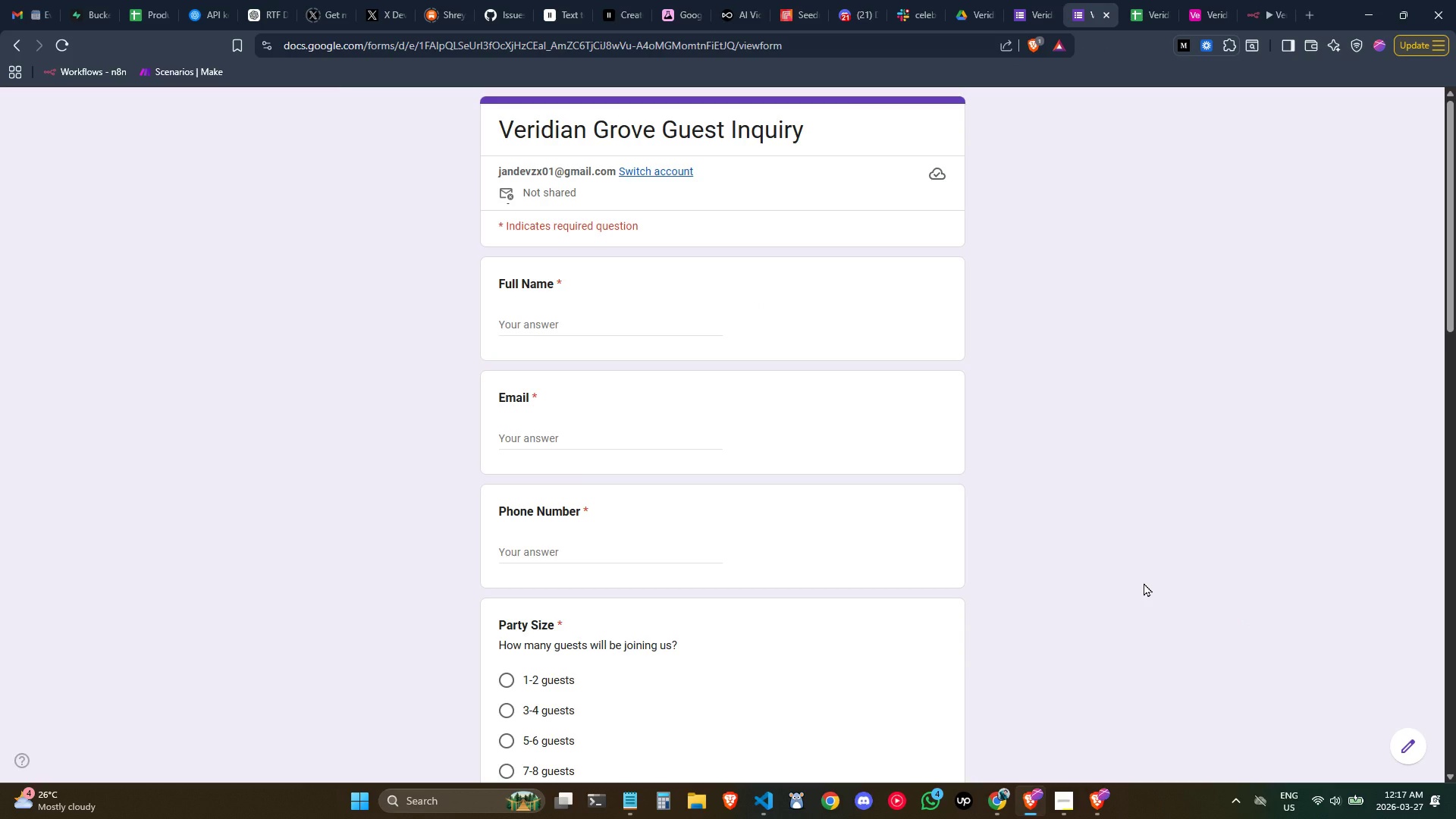 
key(Control+ControlLeft)
 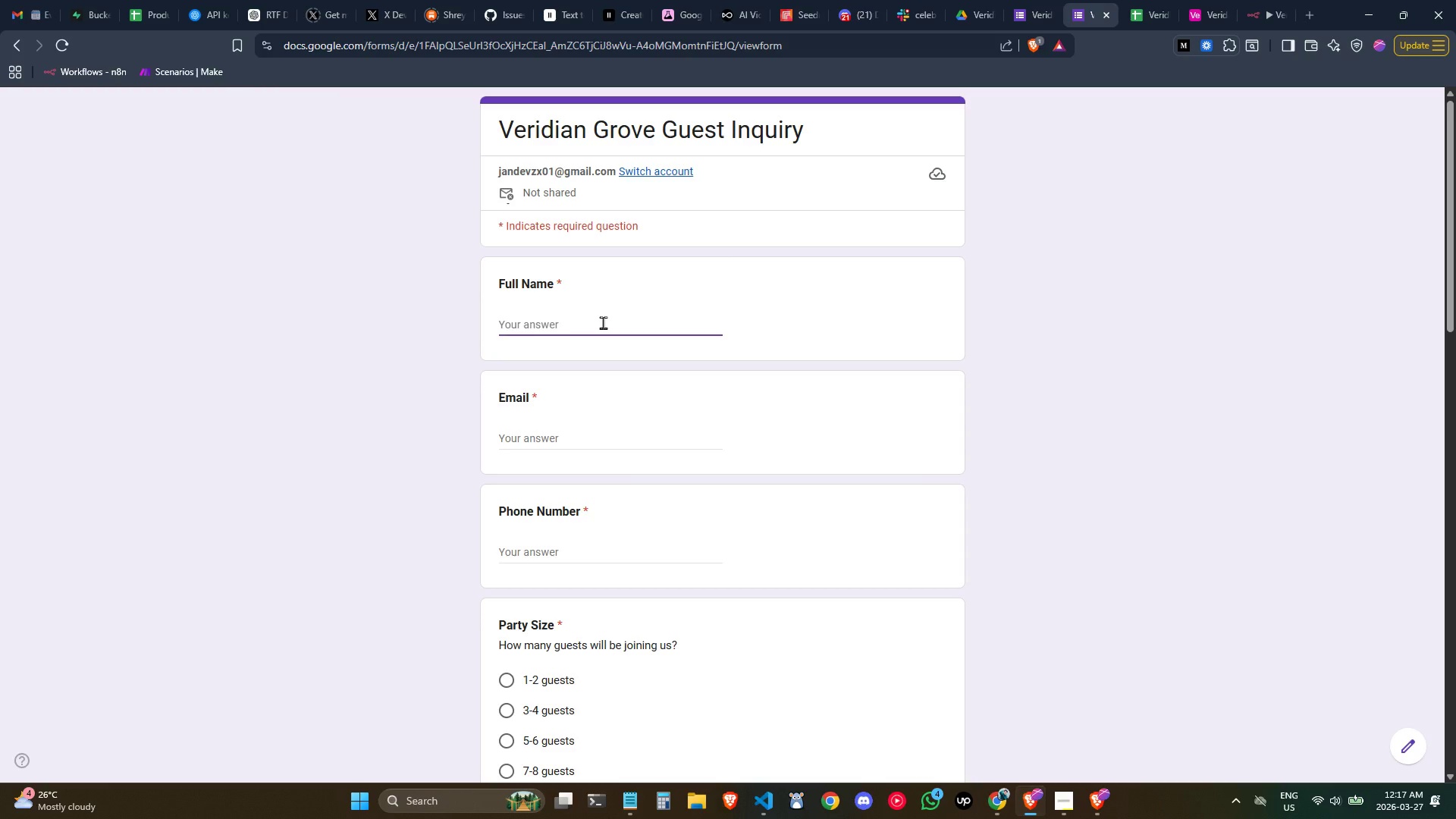 
wait(11.2)
 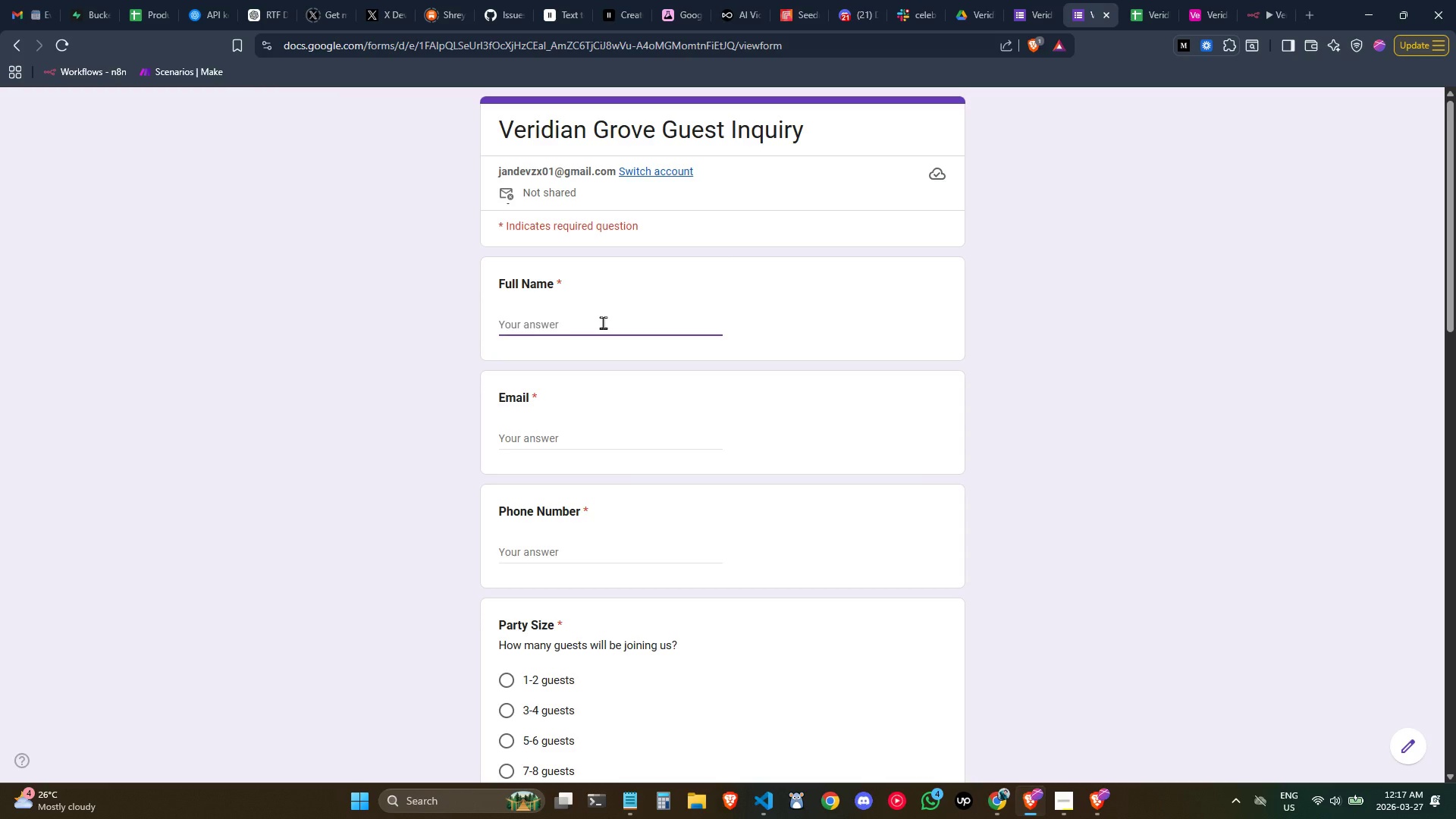 
key(Control+ControlLeft)
 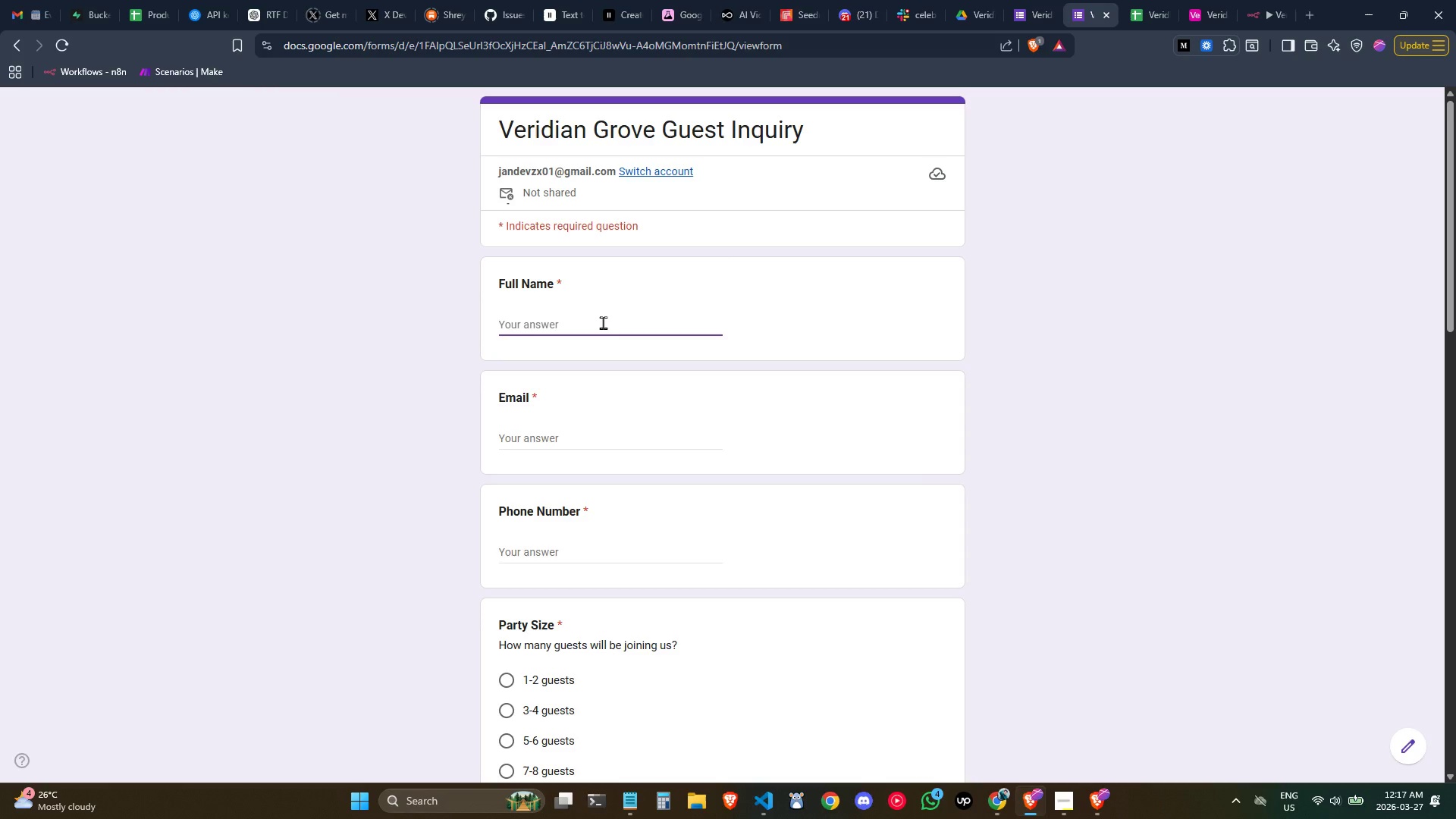 
key(Control+ControlLeft)
 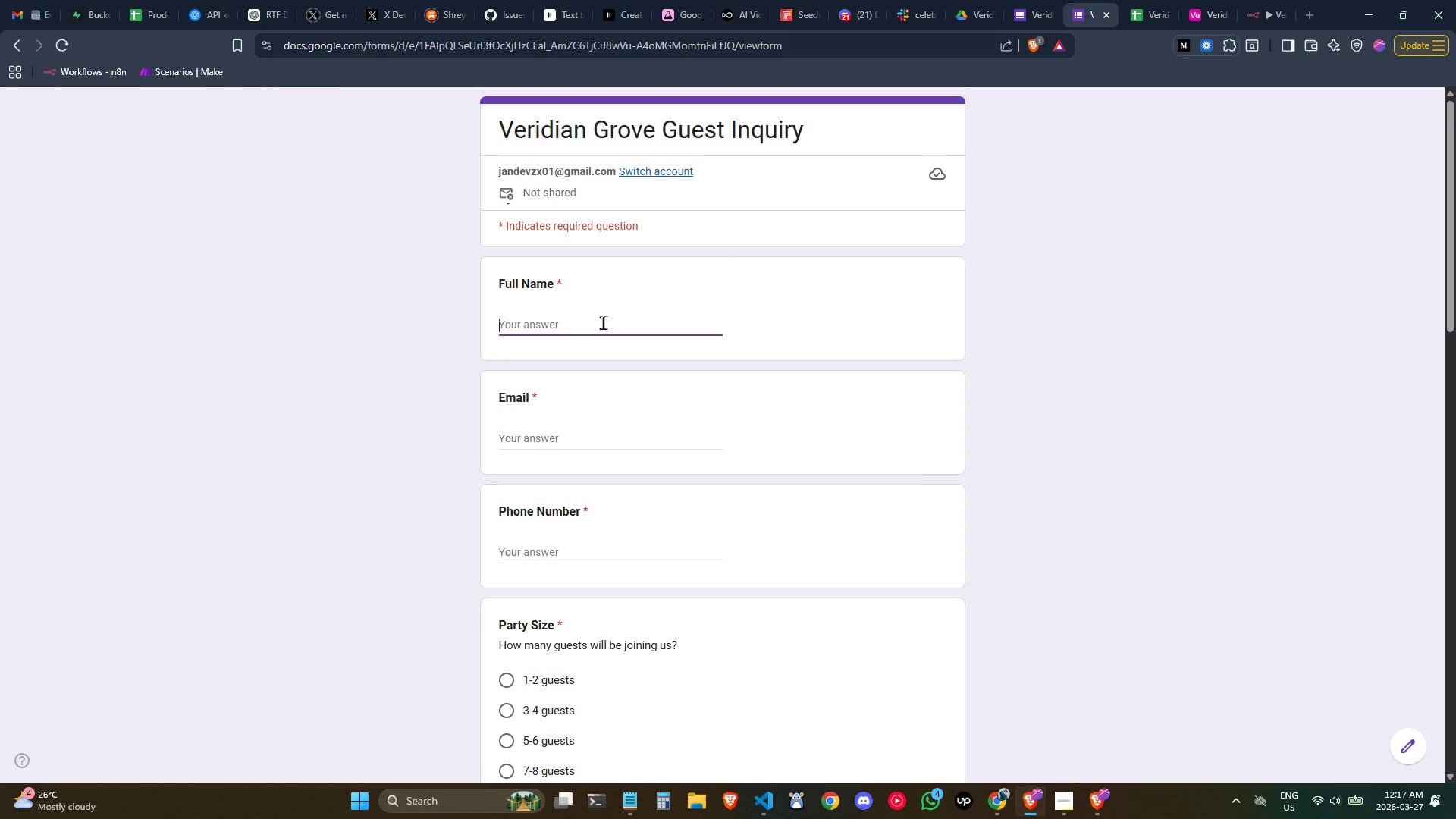 
type(Sarah Mitchell)
key(Tab)
type(sarah.mitchell@test.com)
key(Tab)
 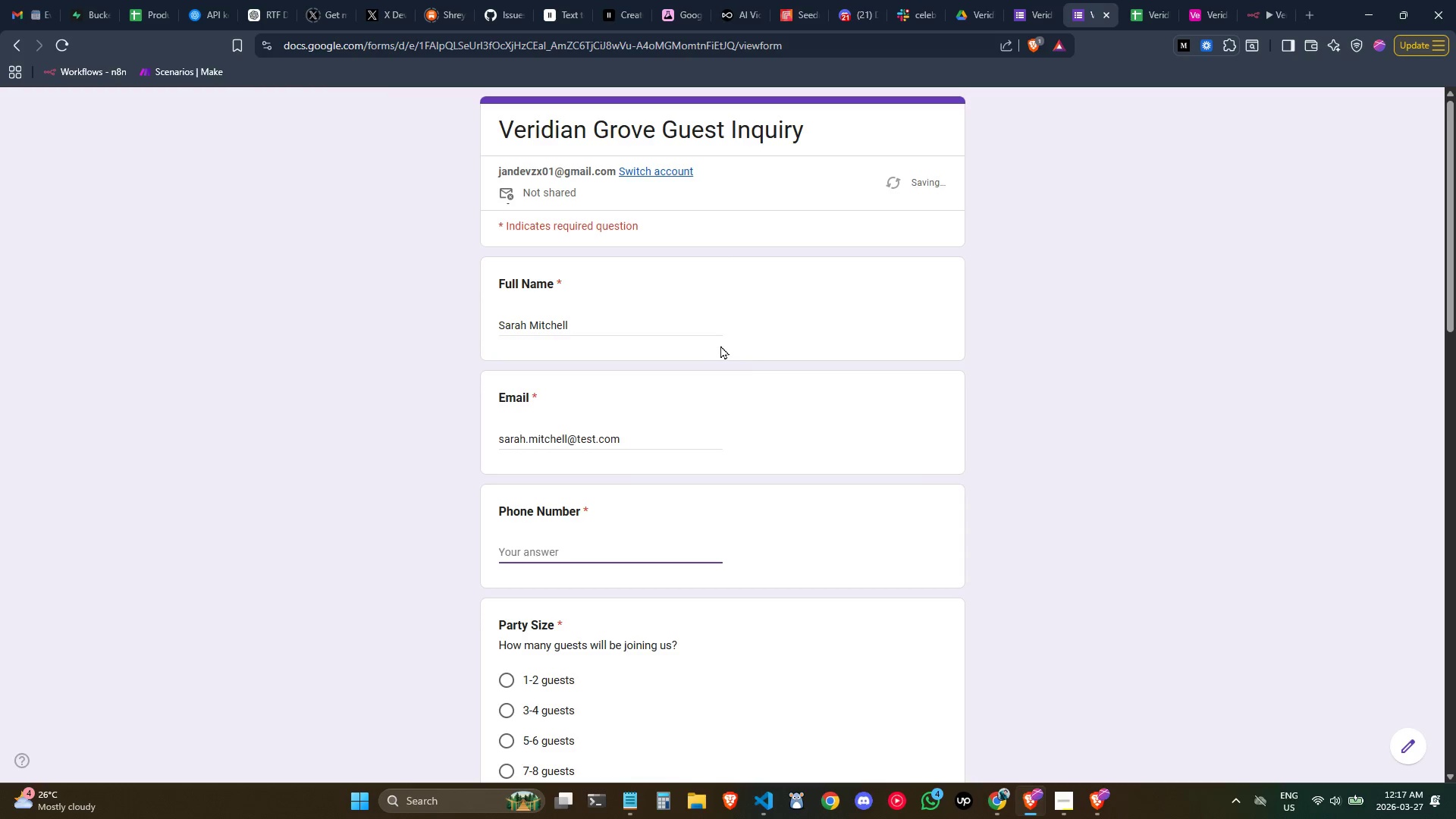 
scroll: coordinate [711, 339], scroll_direction: down, amount: 1.0
 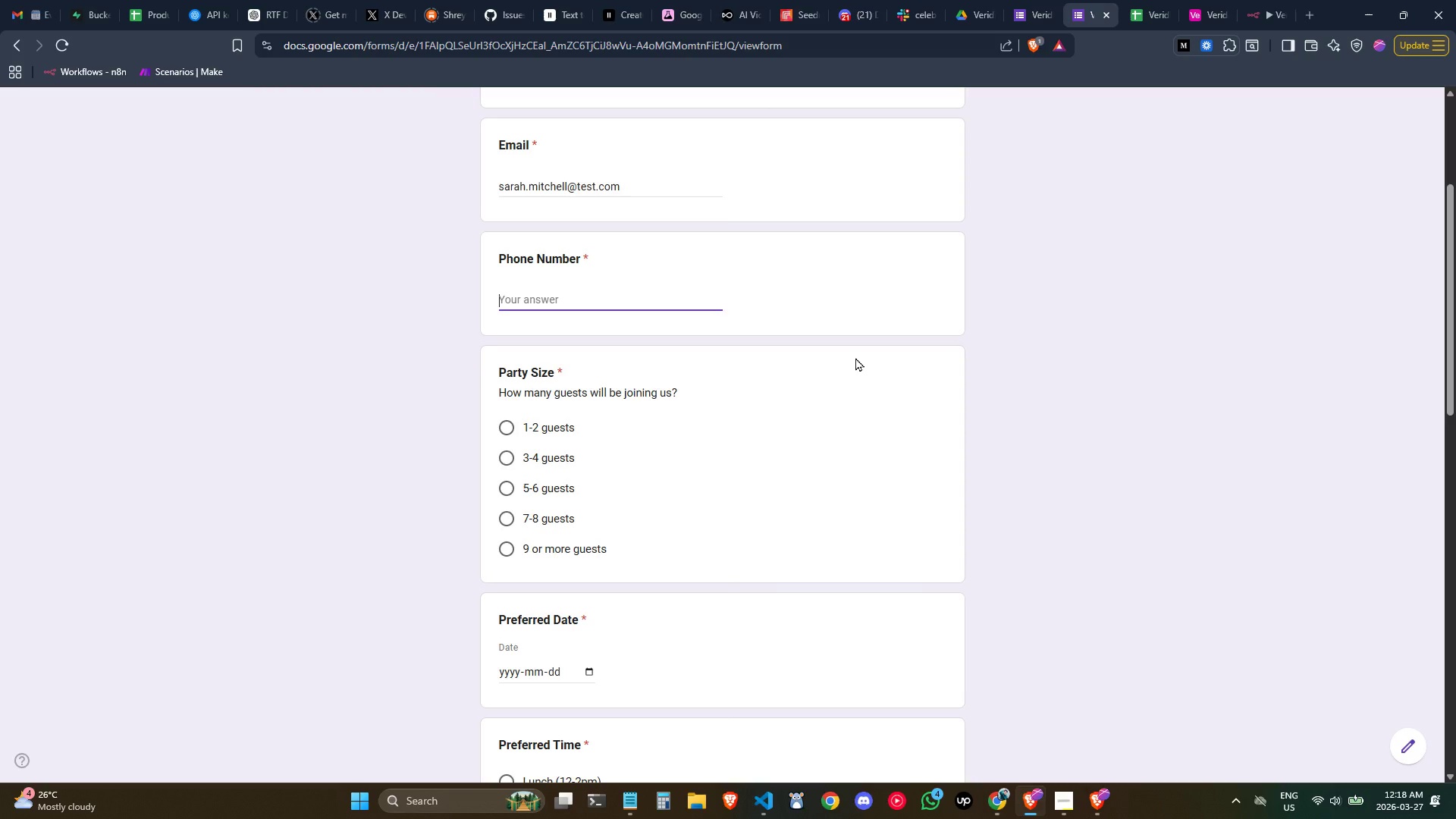 
wait(26.81)
 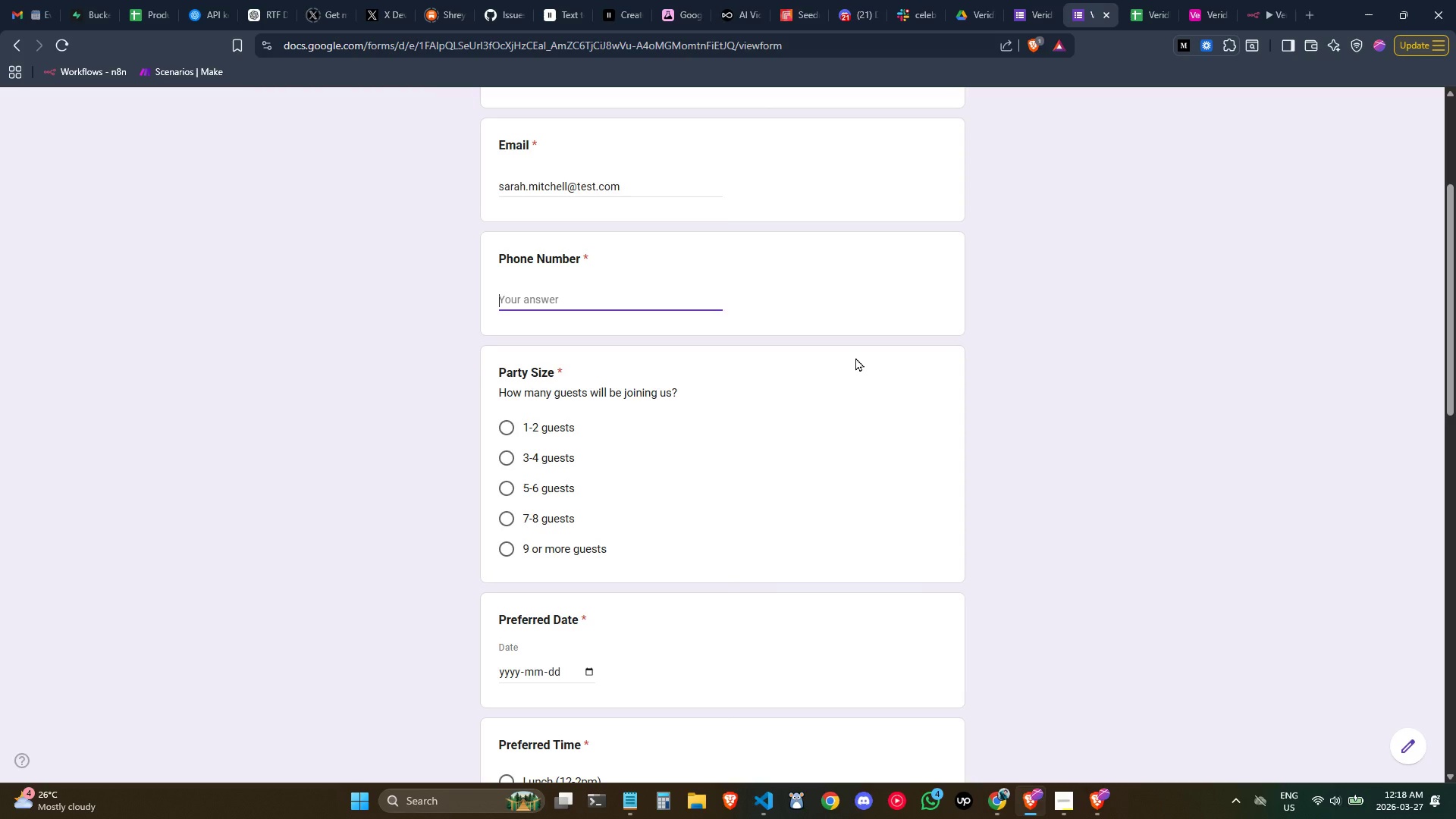 
key(Control+ControlLeft)
 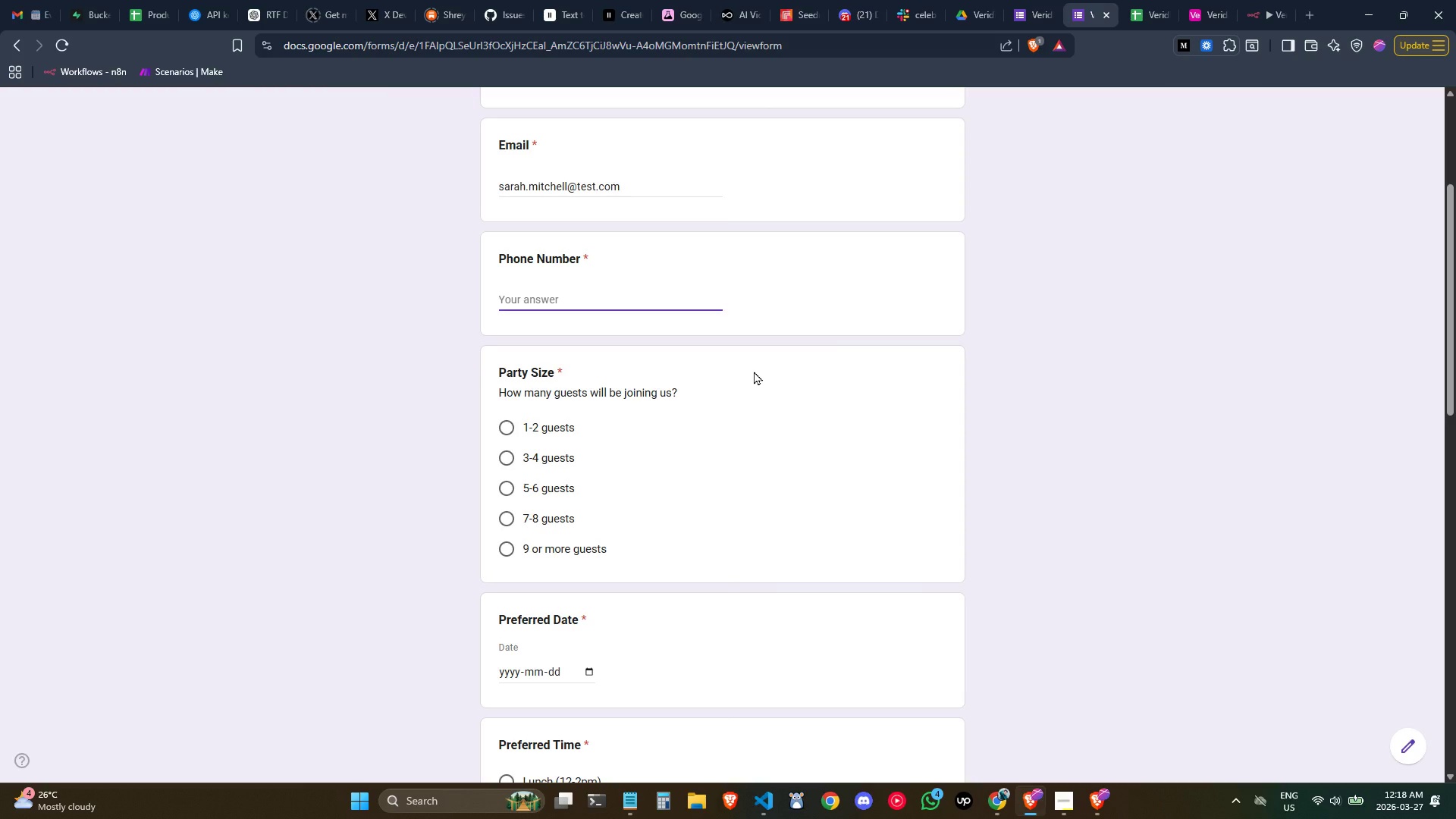 
hold_key(key=ShiftLeft, duration=0.64)
 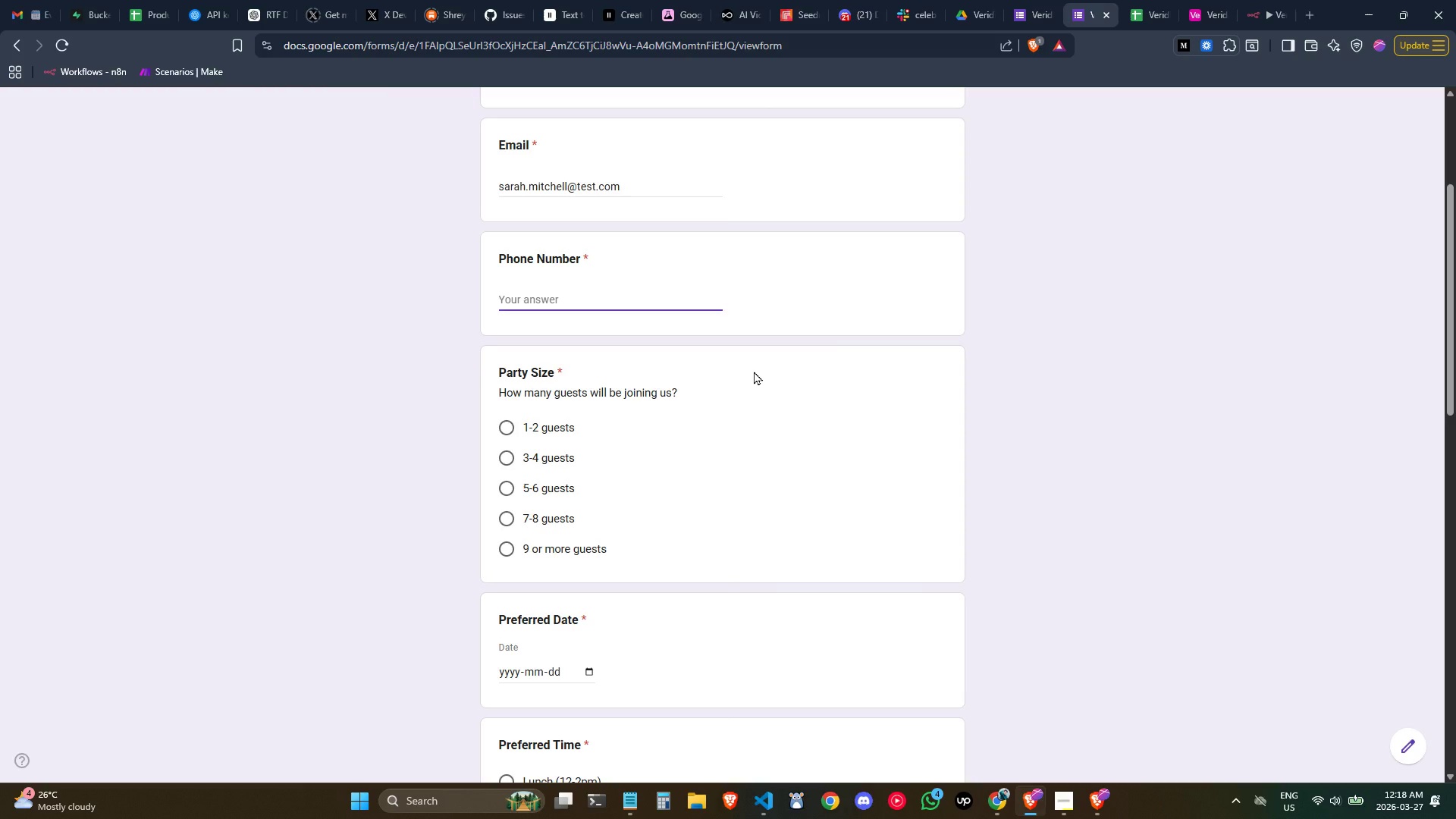 
key(Shift+5)
 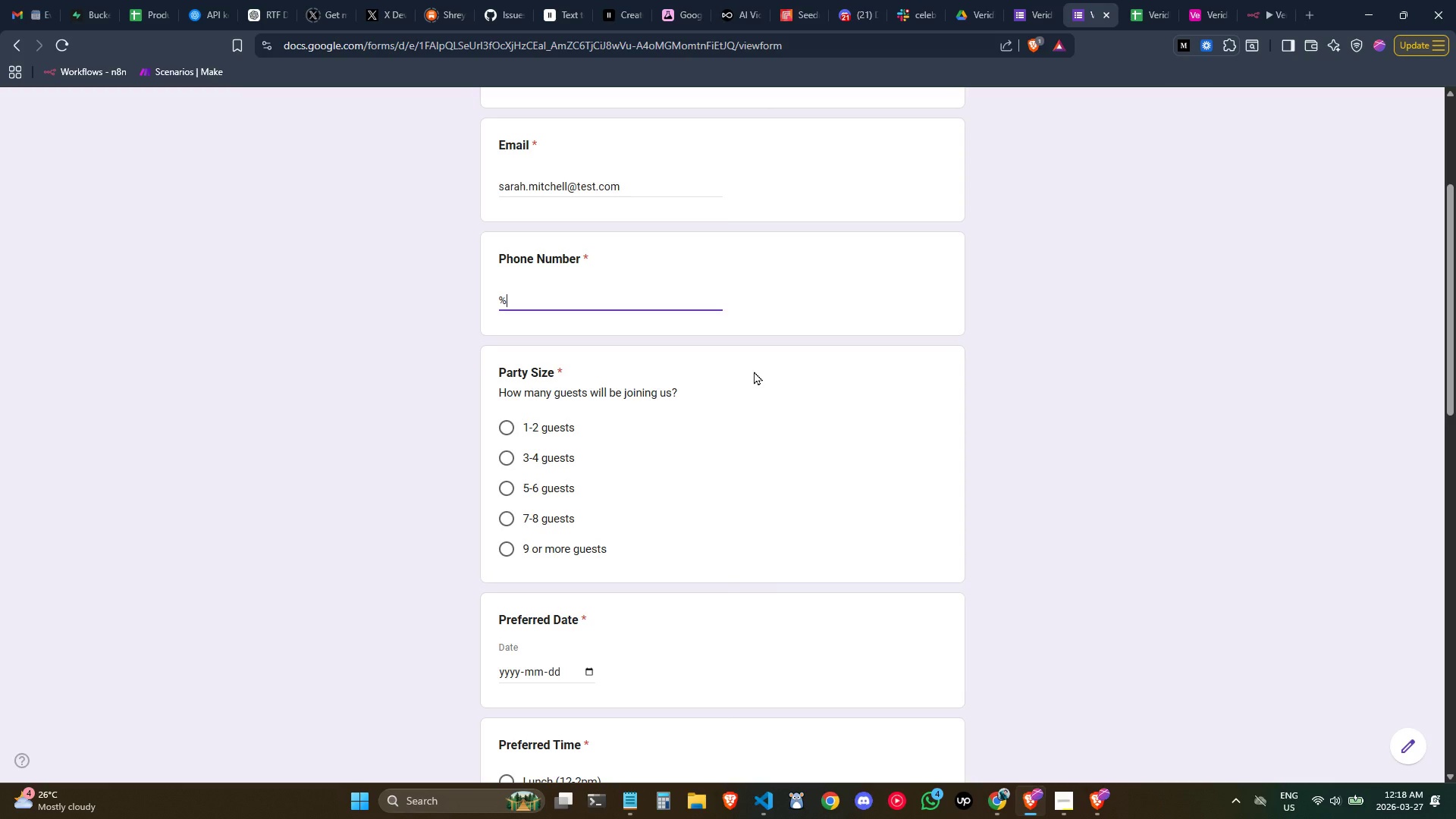 
wait(5.92)
 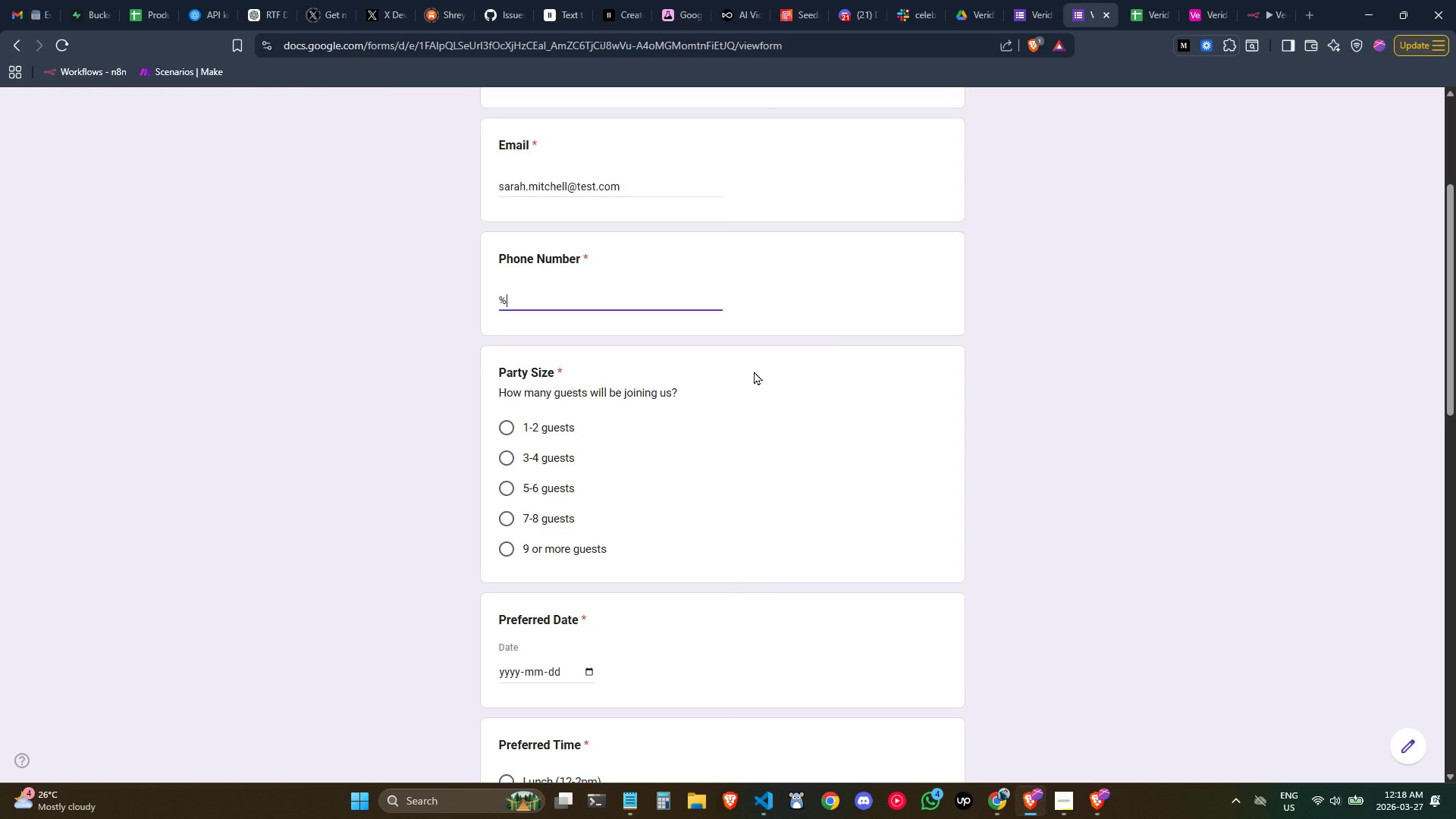 
type(55)
key(Backspace)
key(Backspace)
key(Backspace)
type((555) -)
 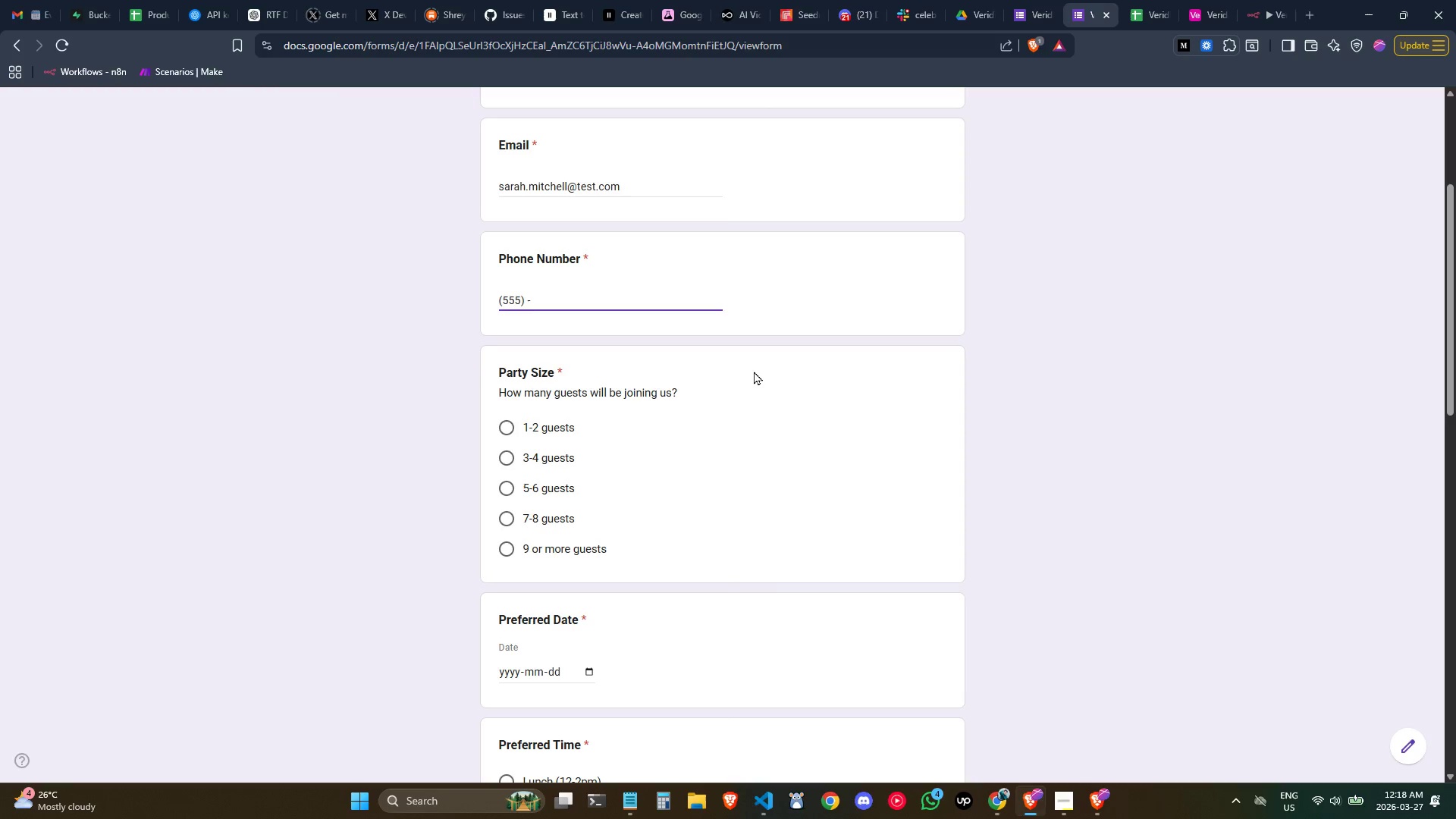 
key(Backspace)
type(000-12)
key(Backspace)
type(112)
 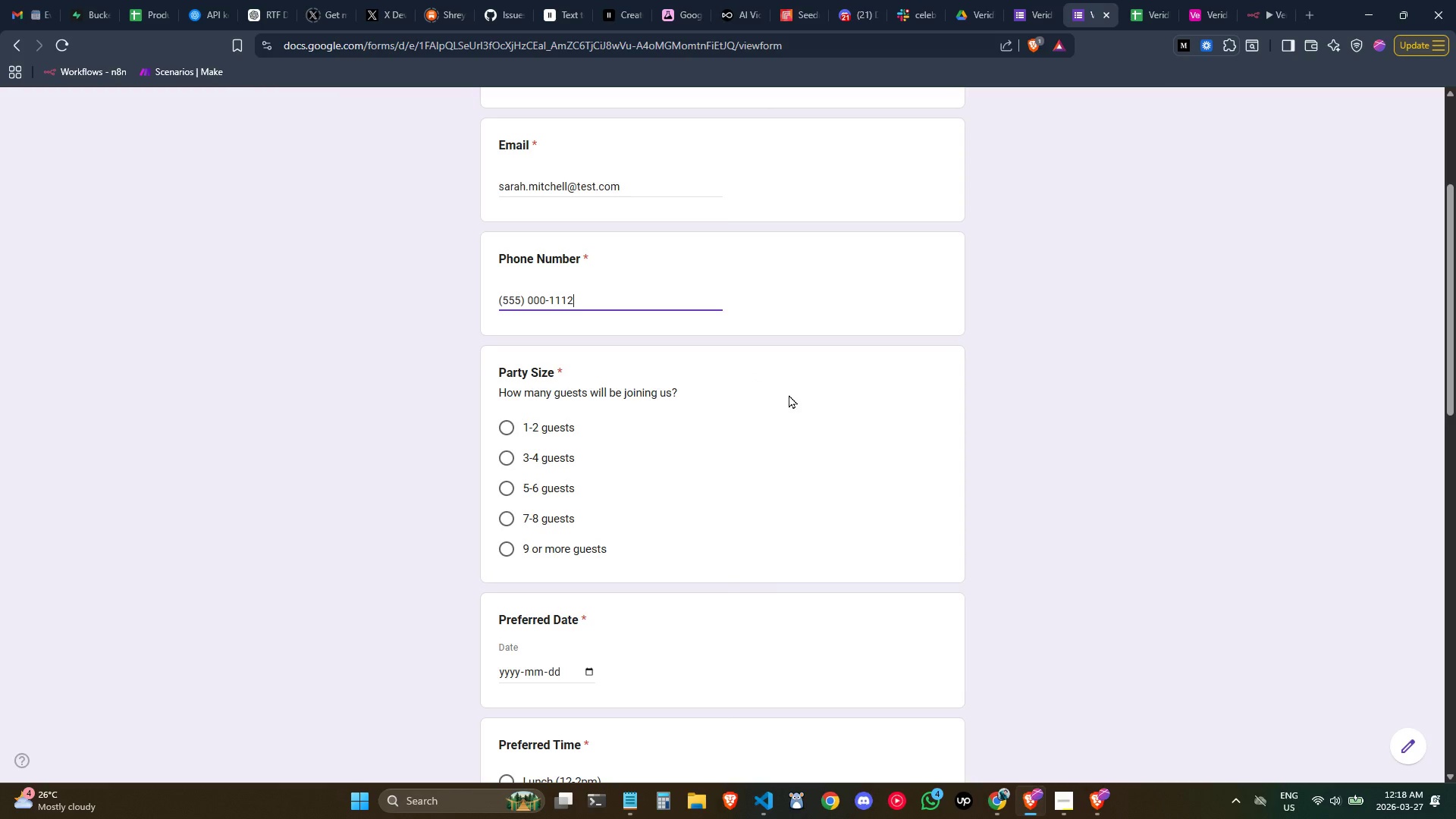 
scroll: coordinate [720, 417], scroll_direction: down, amount: 1.0
 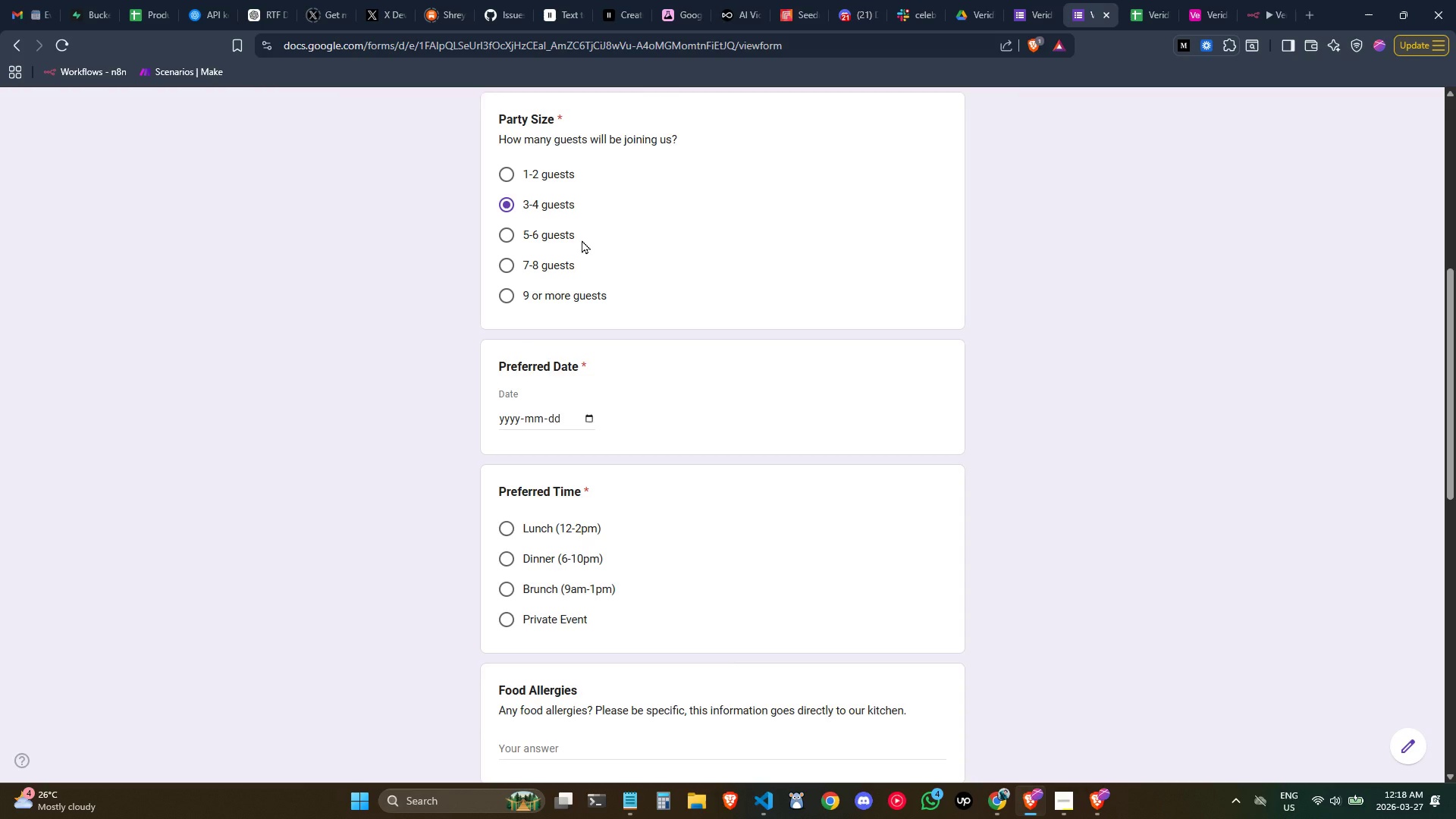 
wait(9.97)
 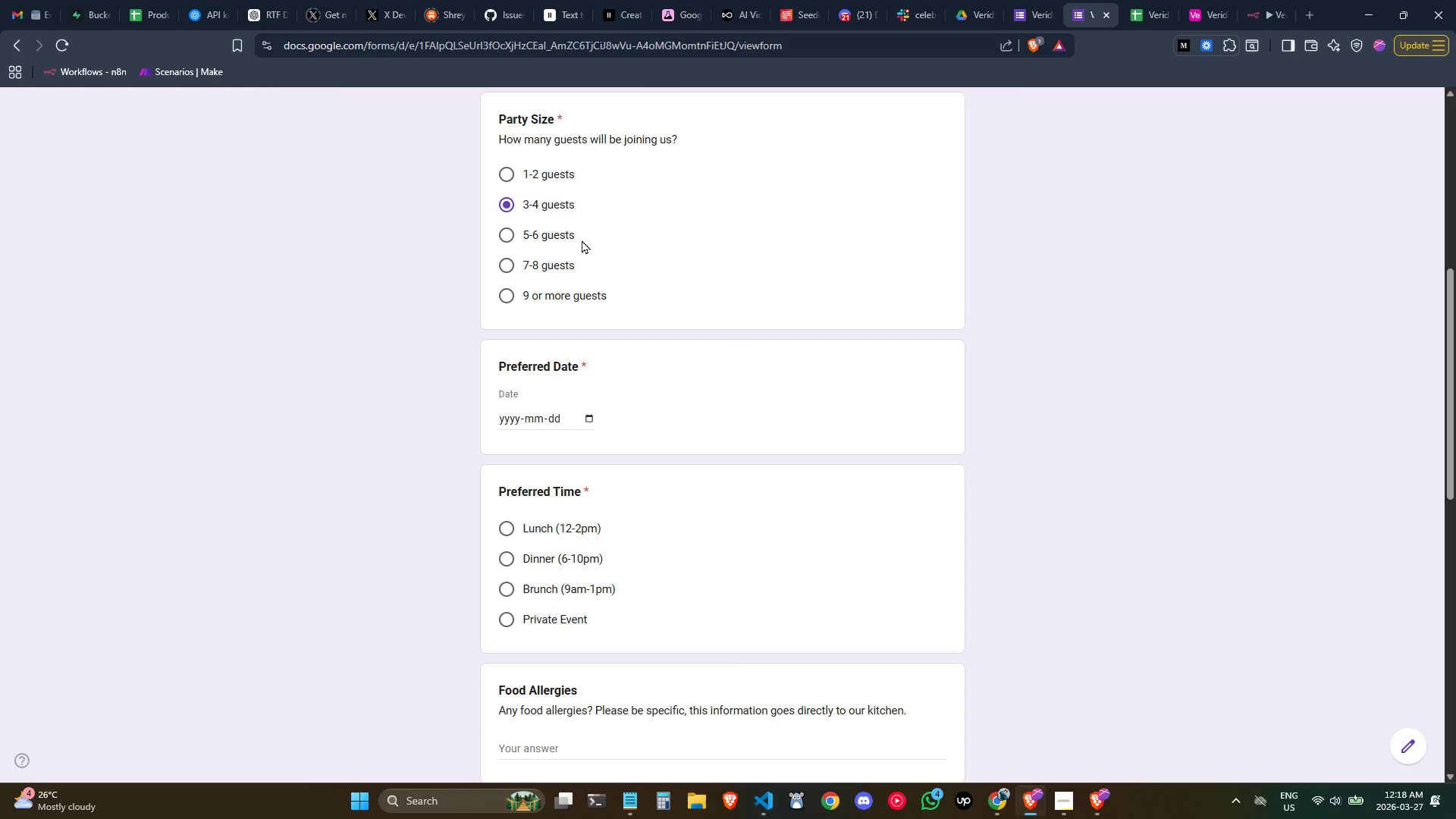 
left_click([507, 302])
 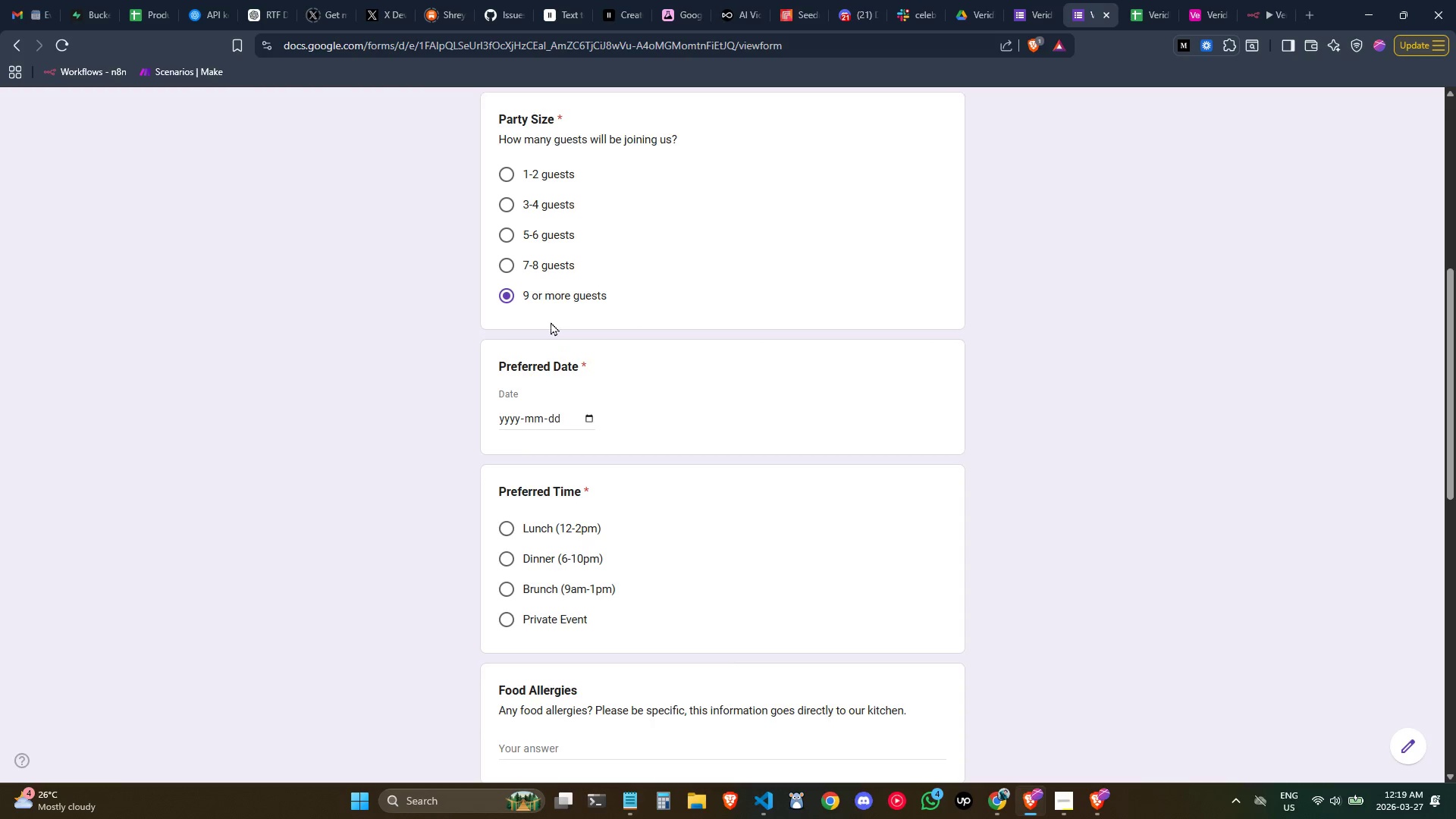 
left_click([585, 418])
 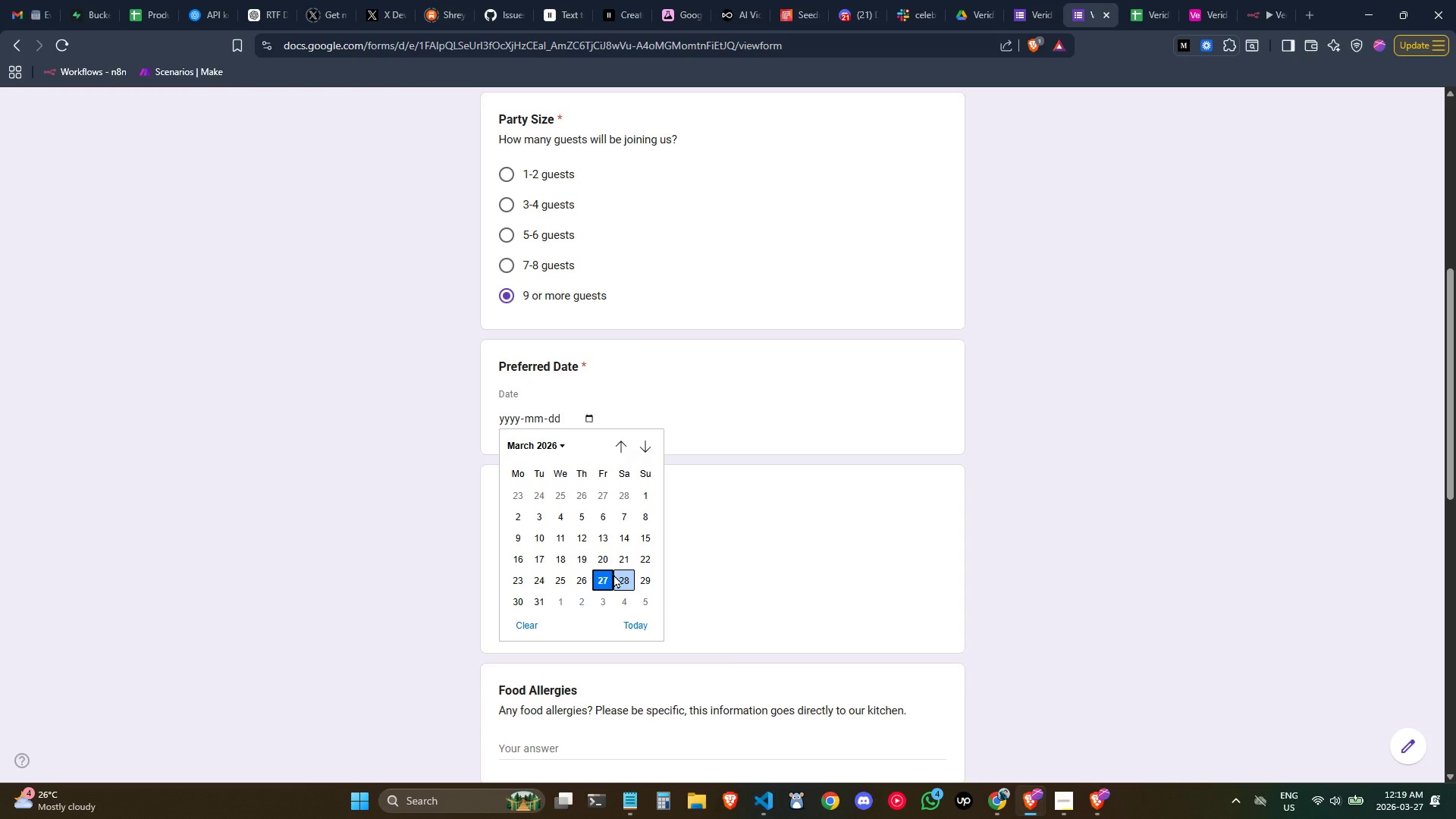 
wait(7.77)
 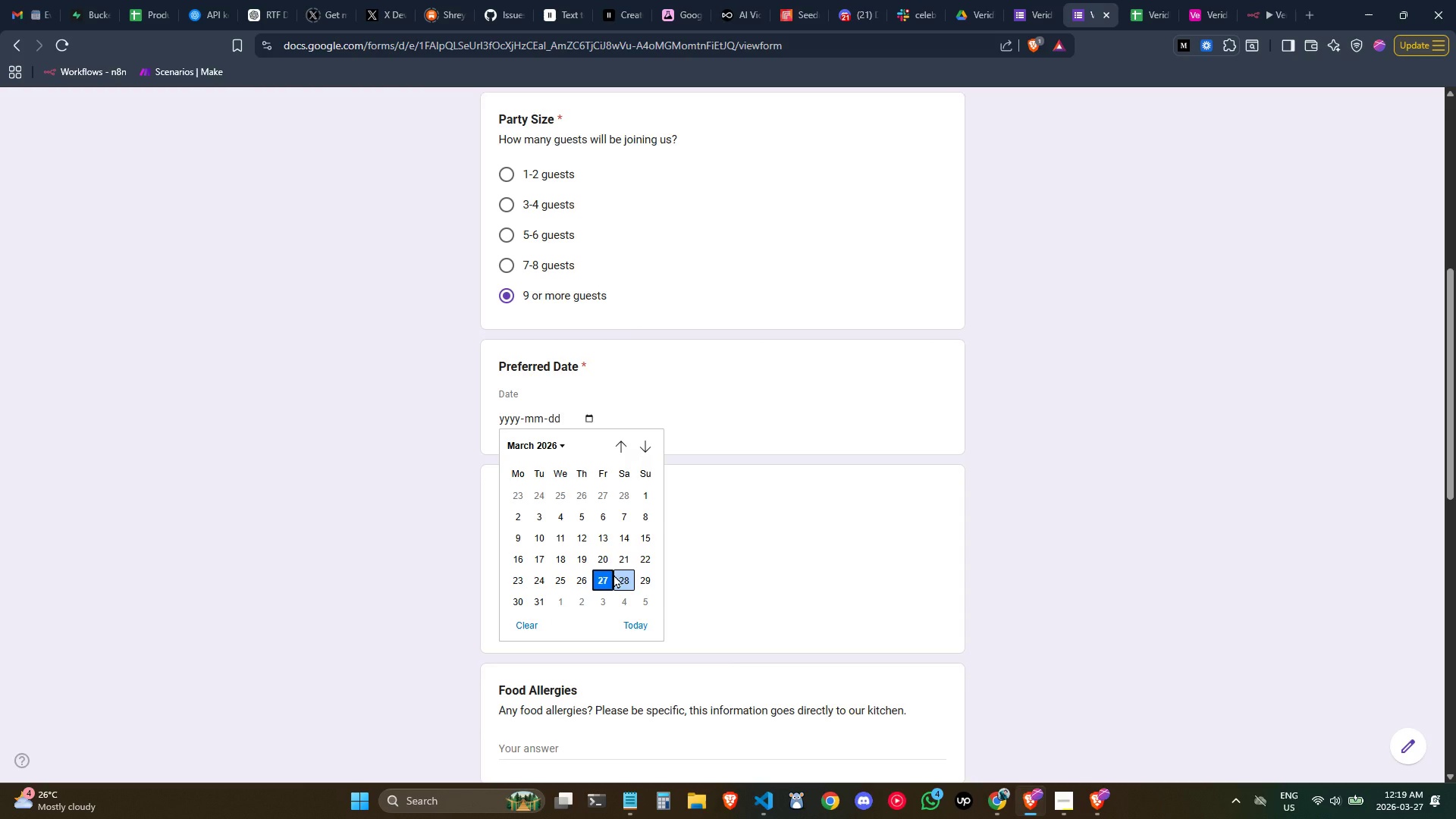 
left_click([636, 585])
 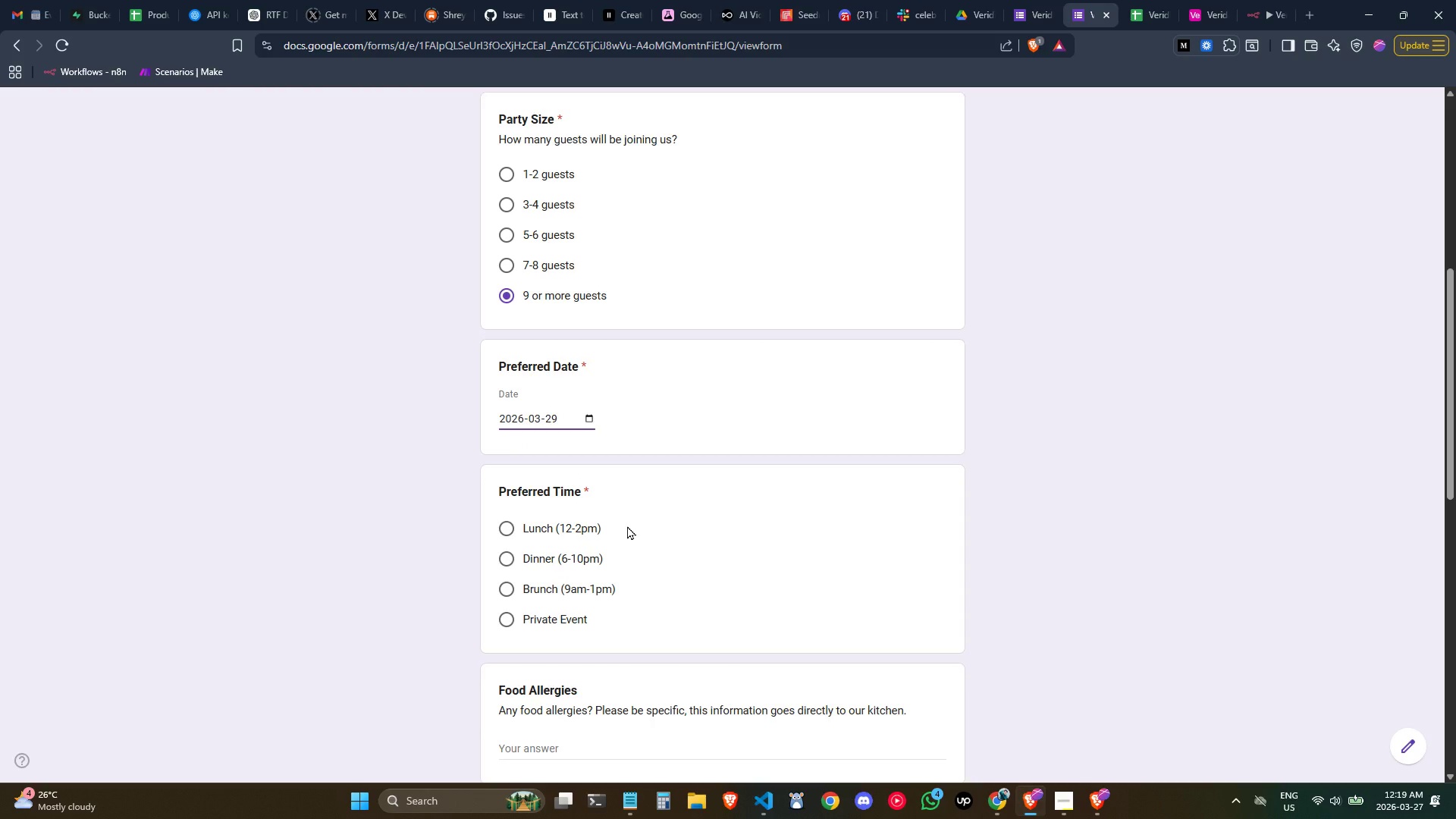 
scroll: coordinate [627, 526], scroll_direction: down, amount: 1.0
 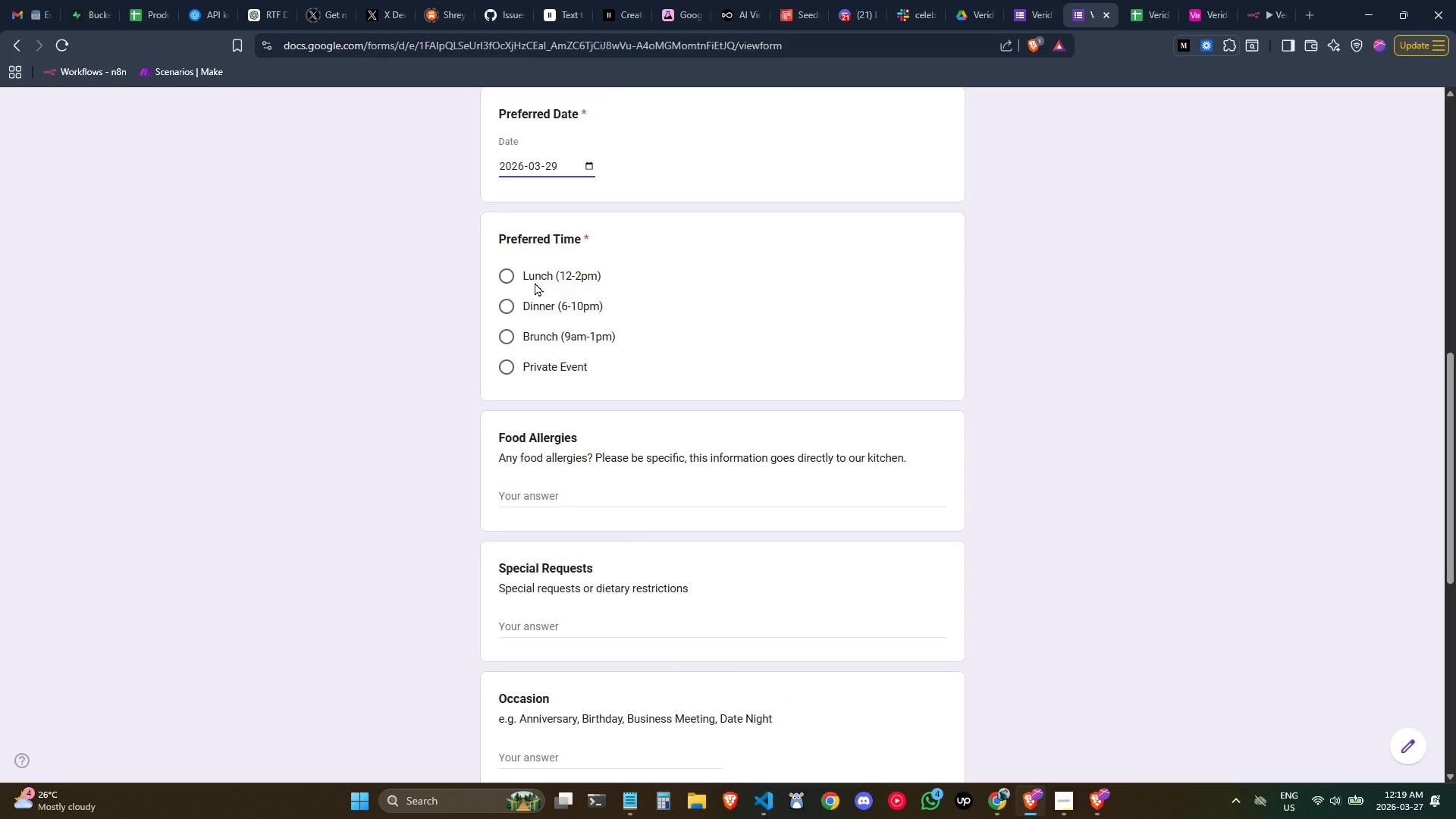 
wait(6.85)
 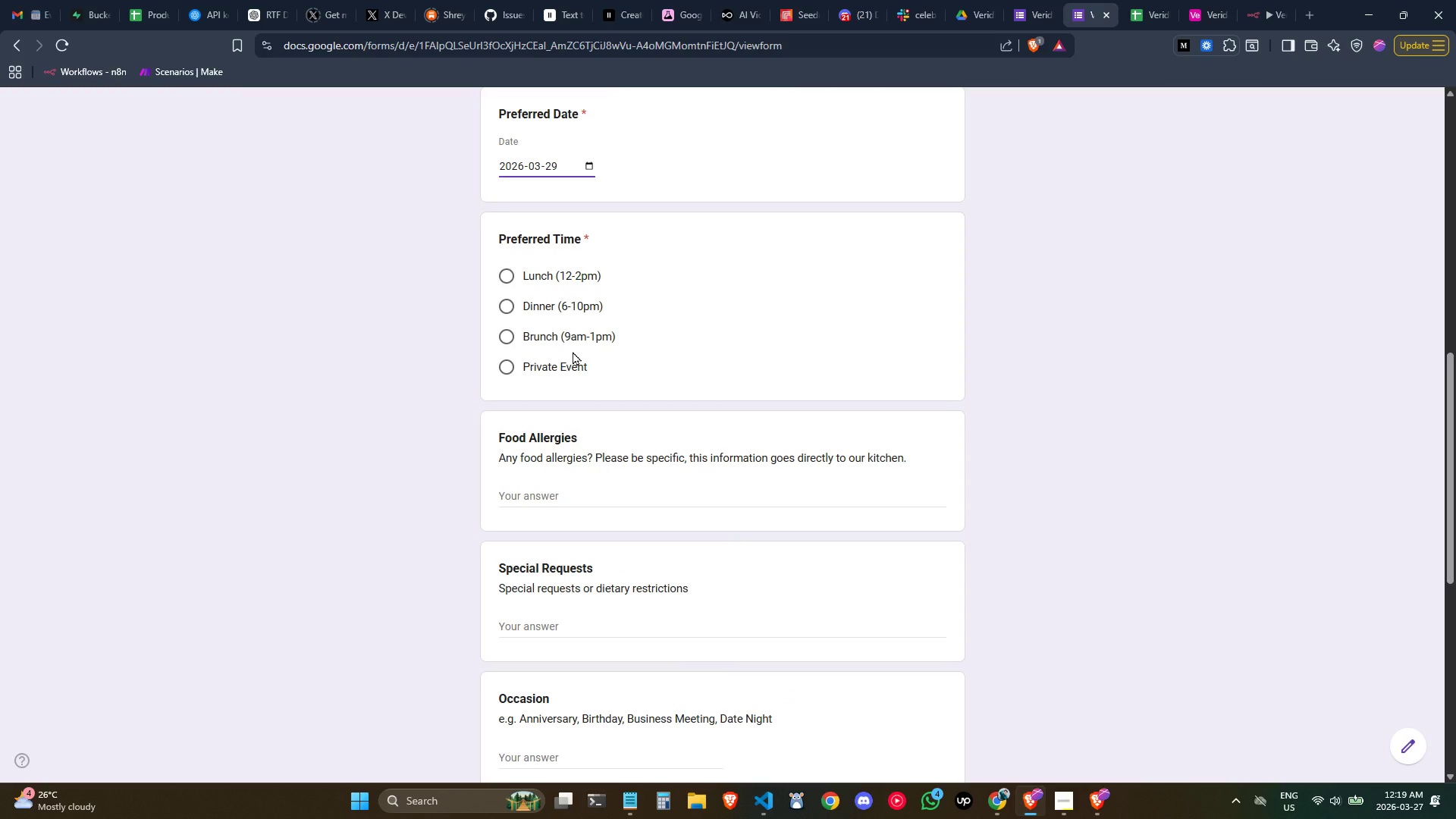 
left_click([547, 313])
 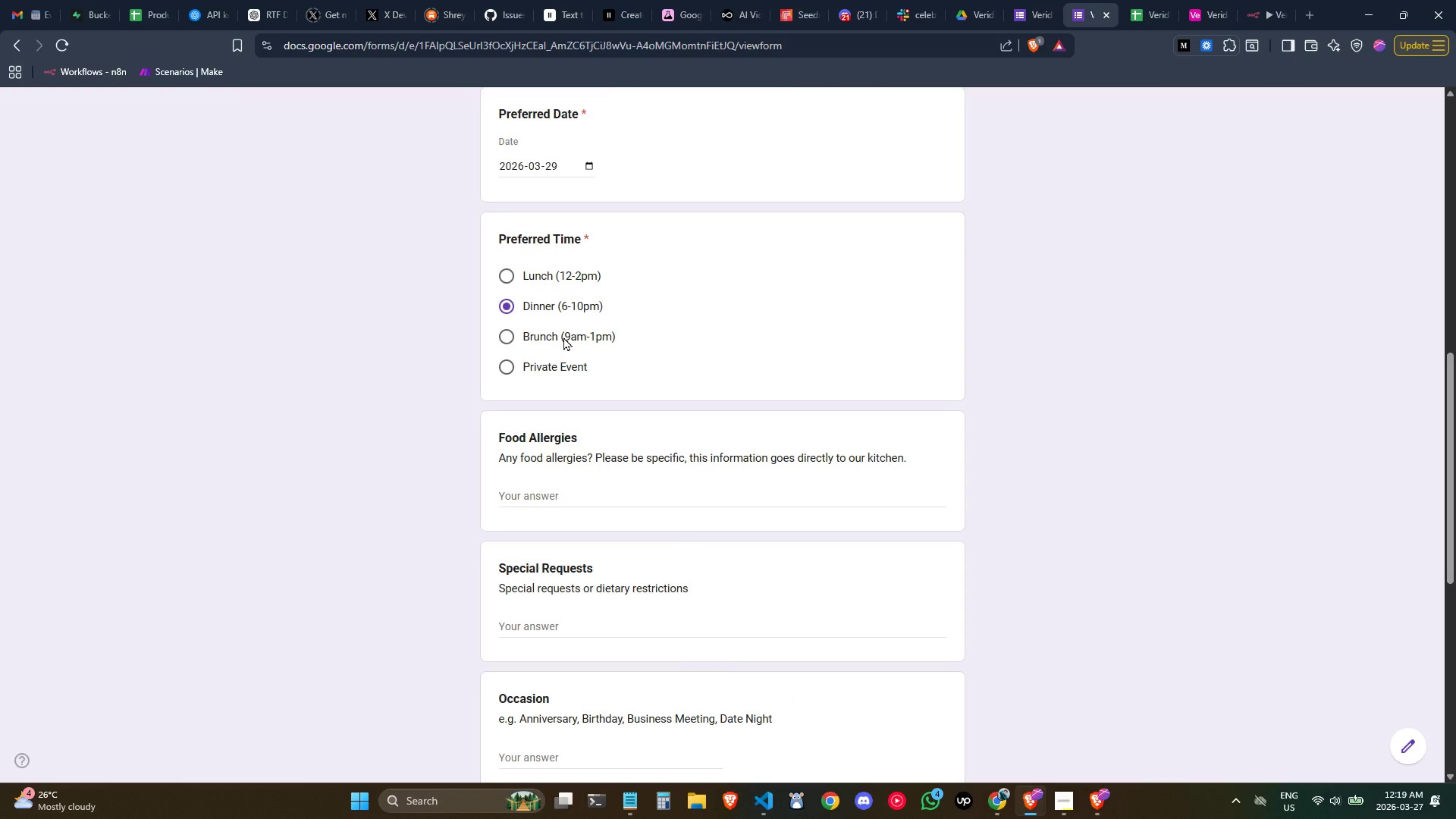 
scroll: coordinate [563, 337], scroll_direction: down, amount: 1.0
 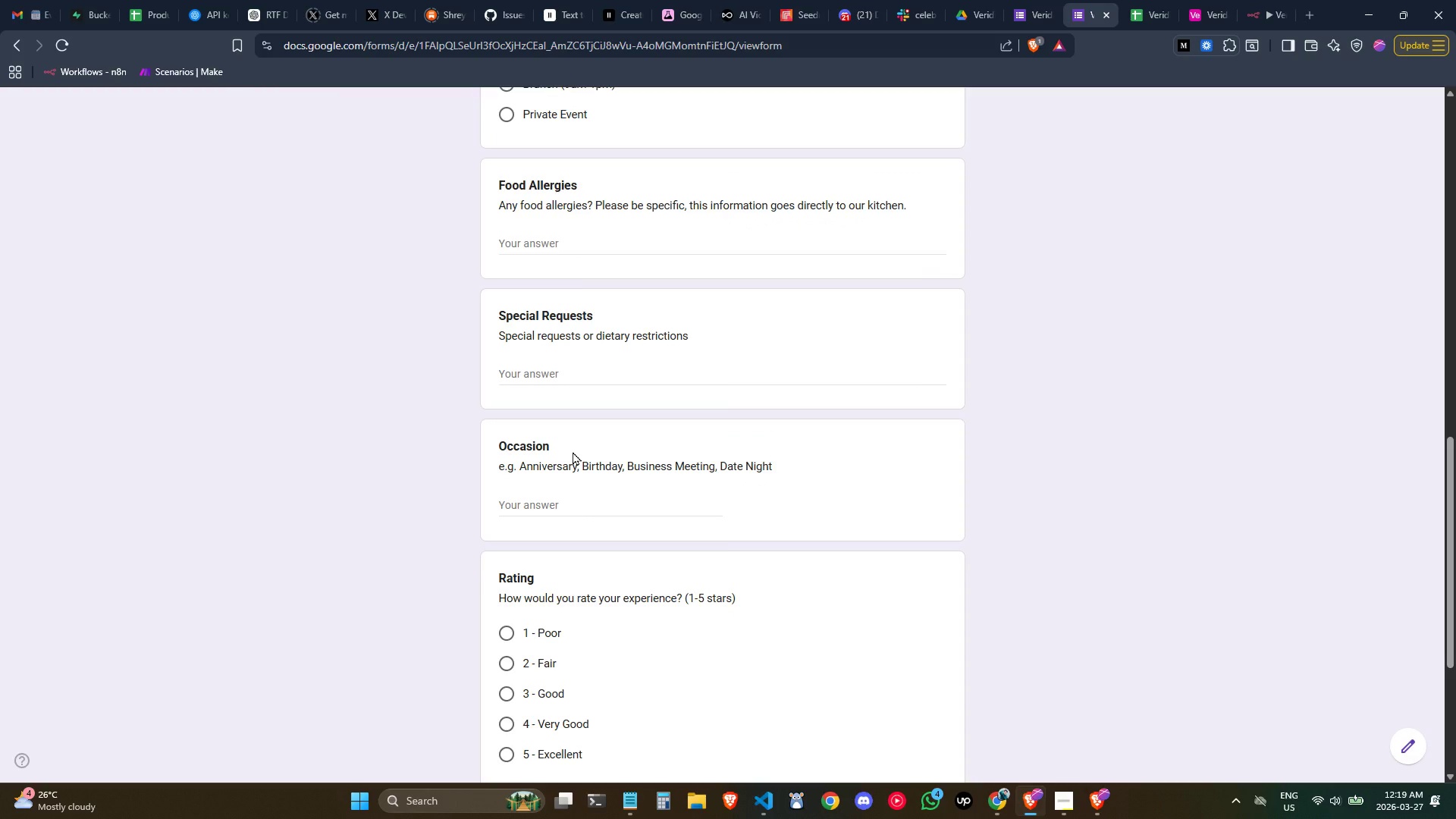 
left_click([566, 503])
 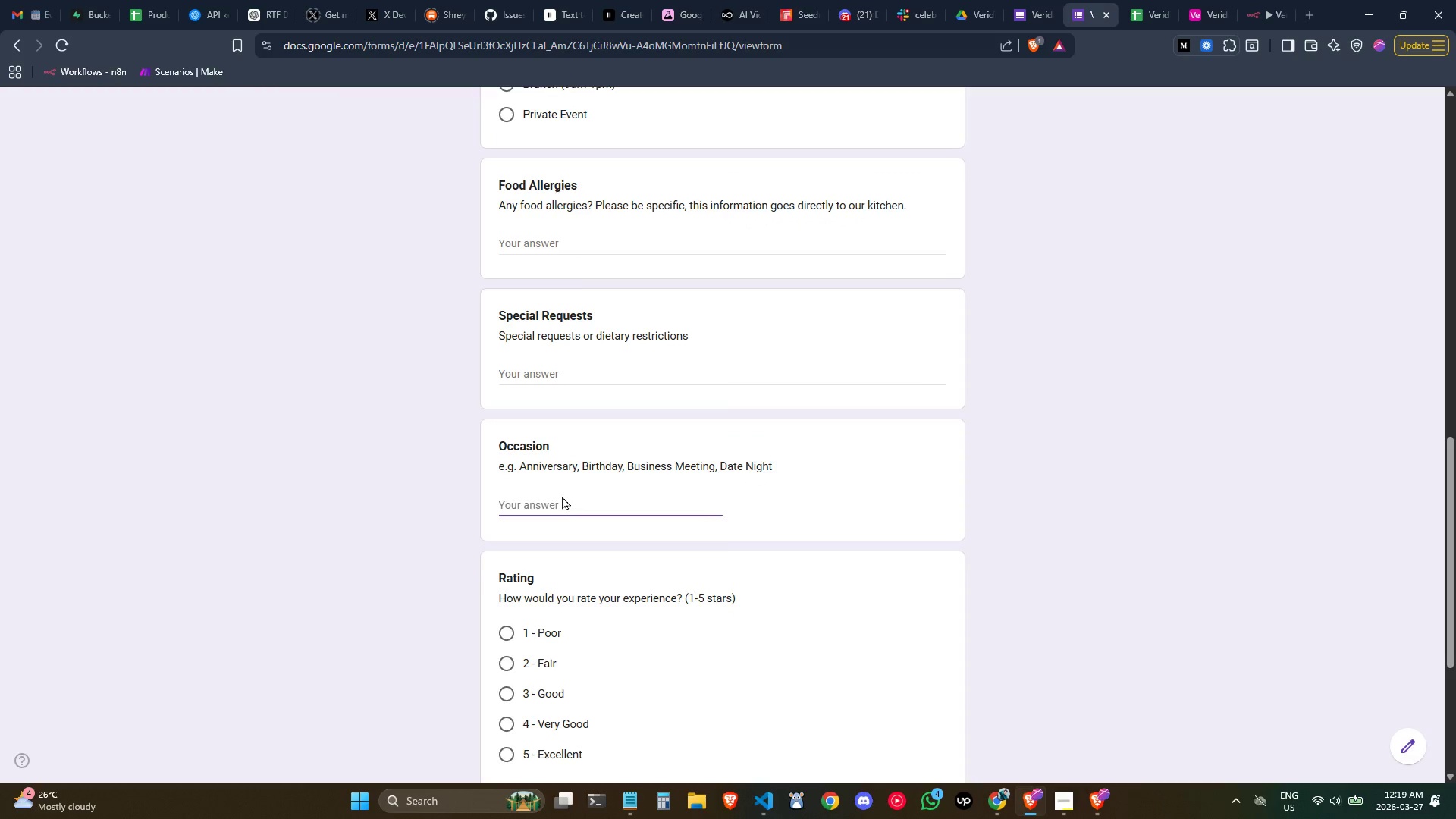 
key(Control+ControlLeft)
 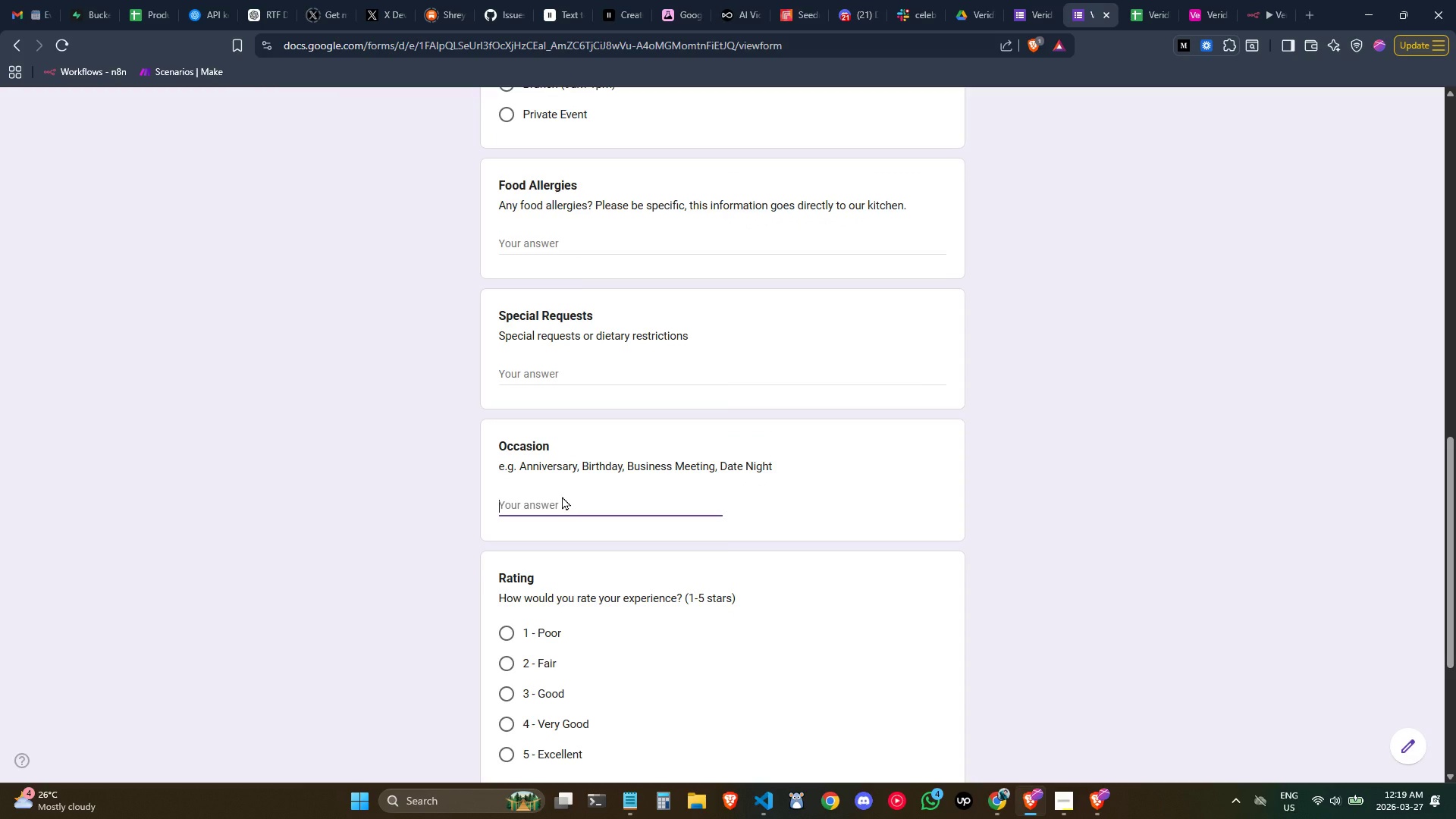 
type(Anii)
key(Backspace)
key(Backspace)
type(niversary)
 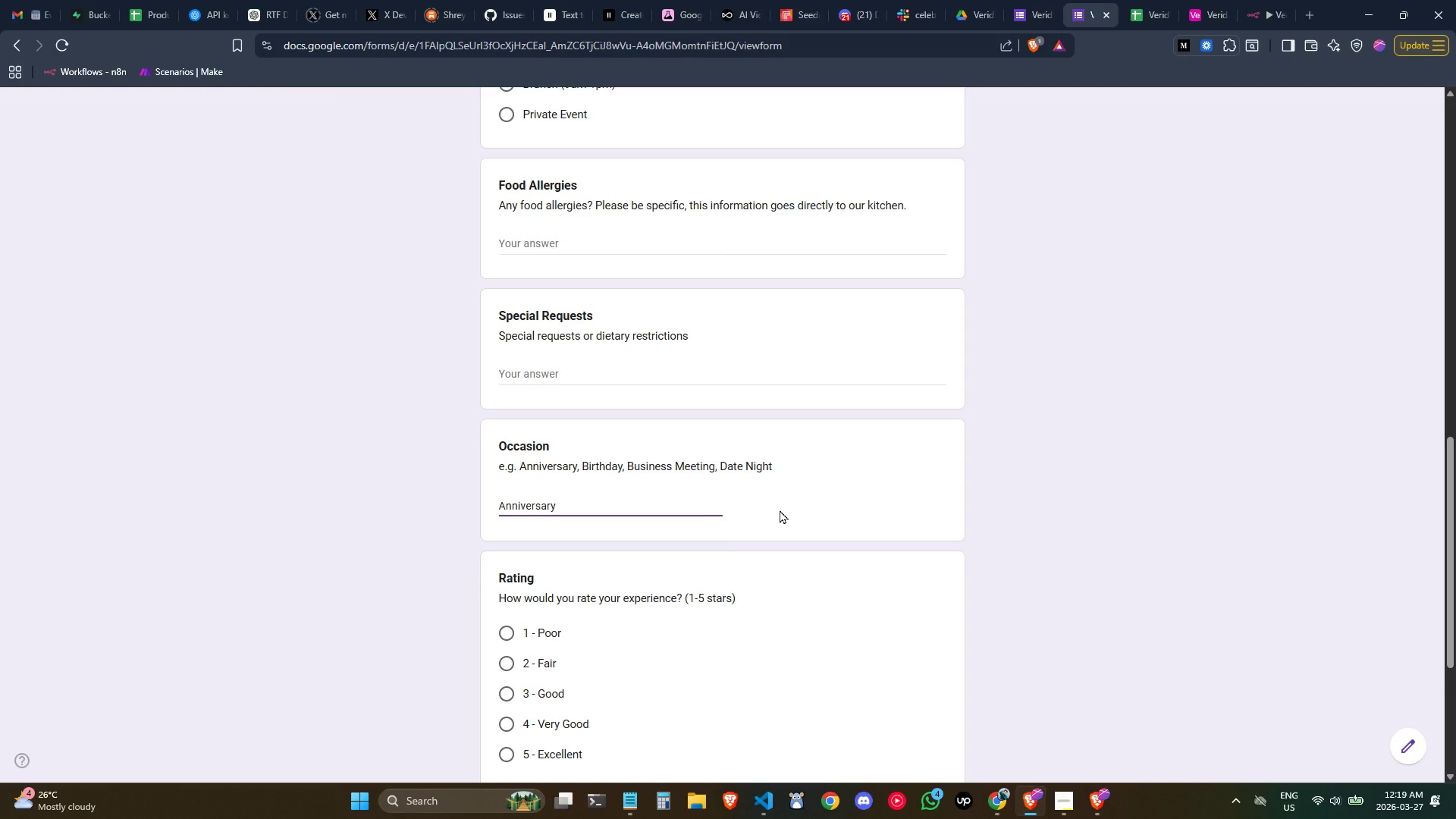 
scroll: coordinate [787, 513], scroll_direction: down, amount: 1.0
 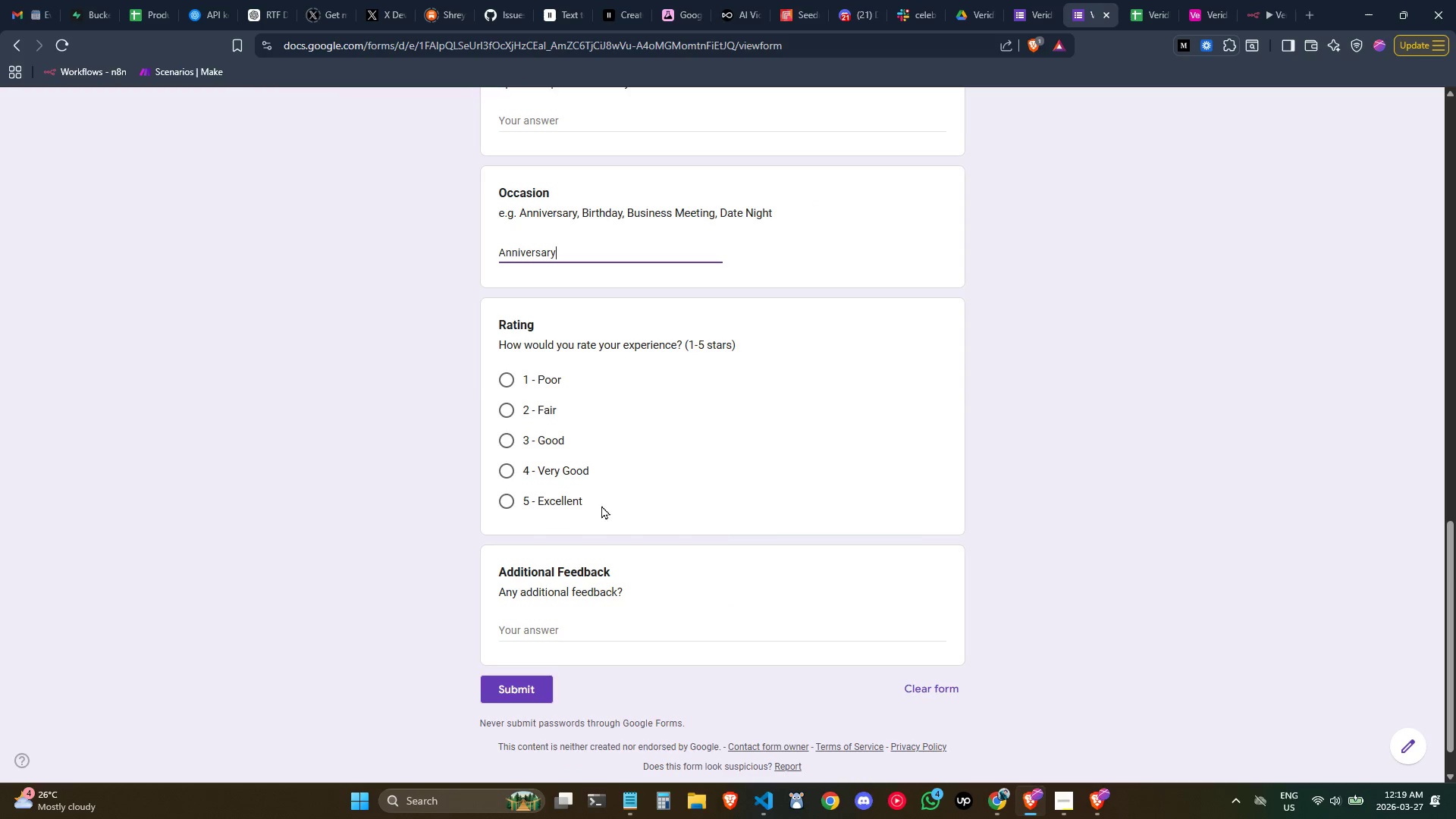 
left_click([547, 500])
 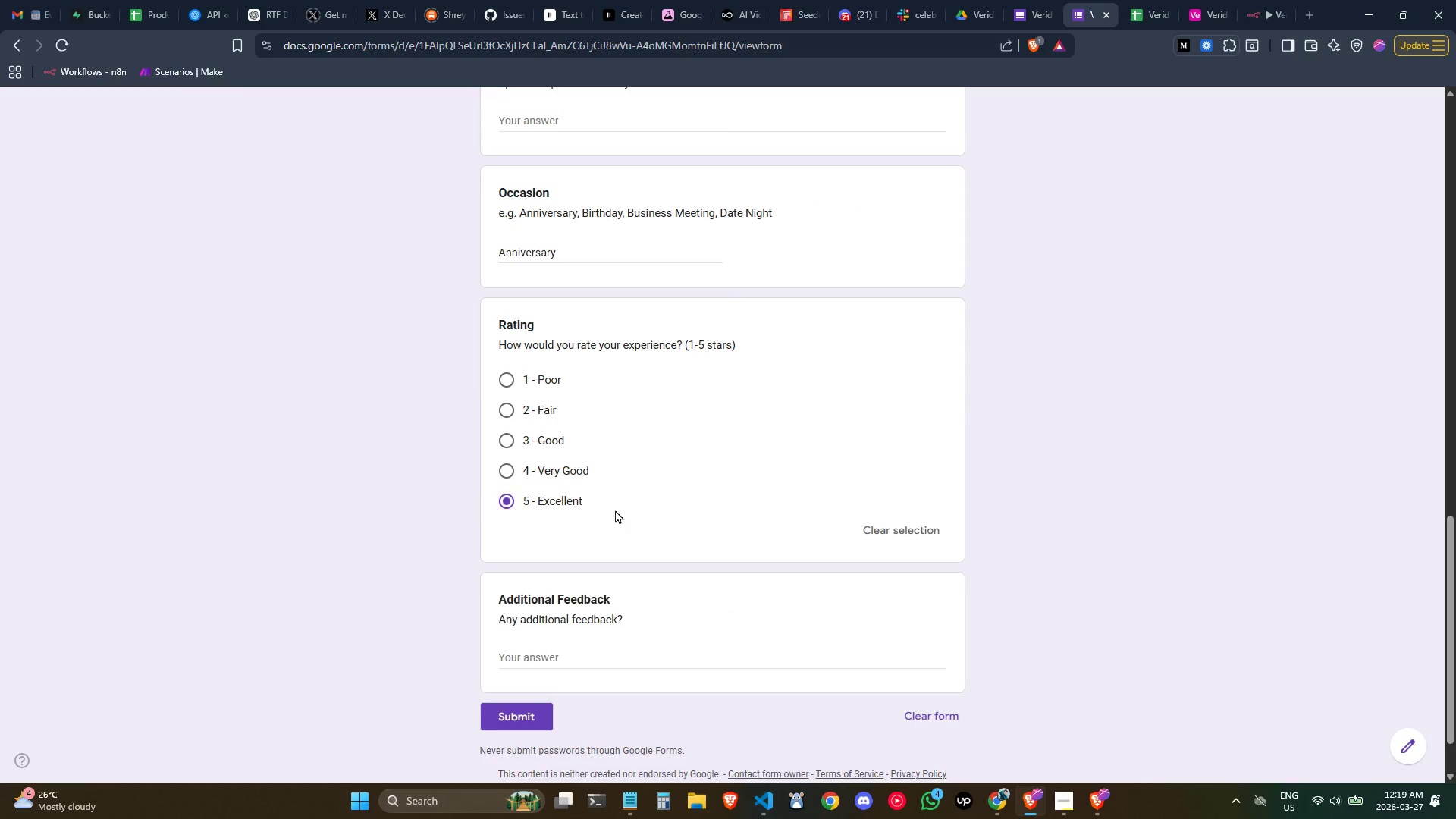 
scroll: coordinate [615, 510], scroll_direction: down, amount: 1.0
 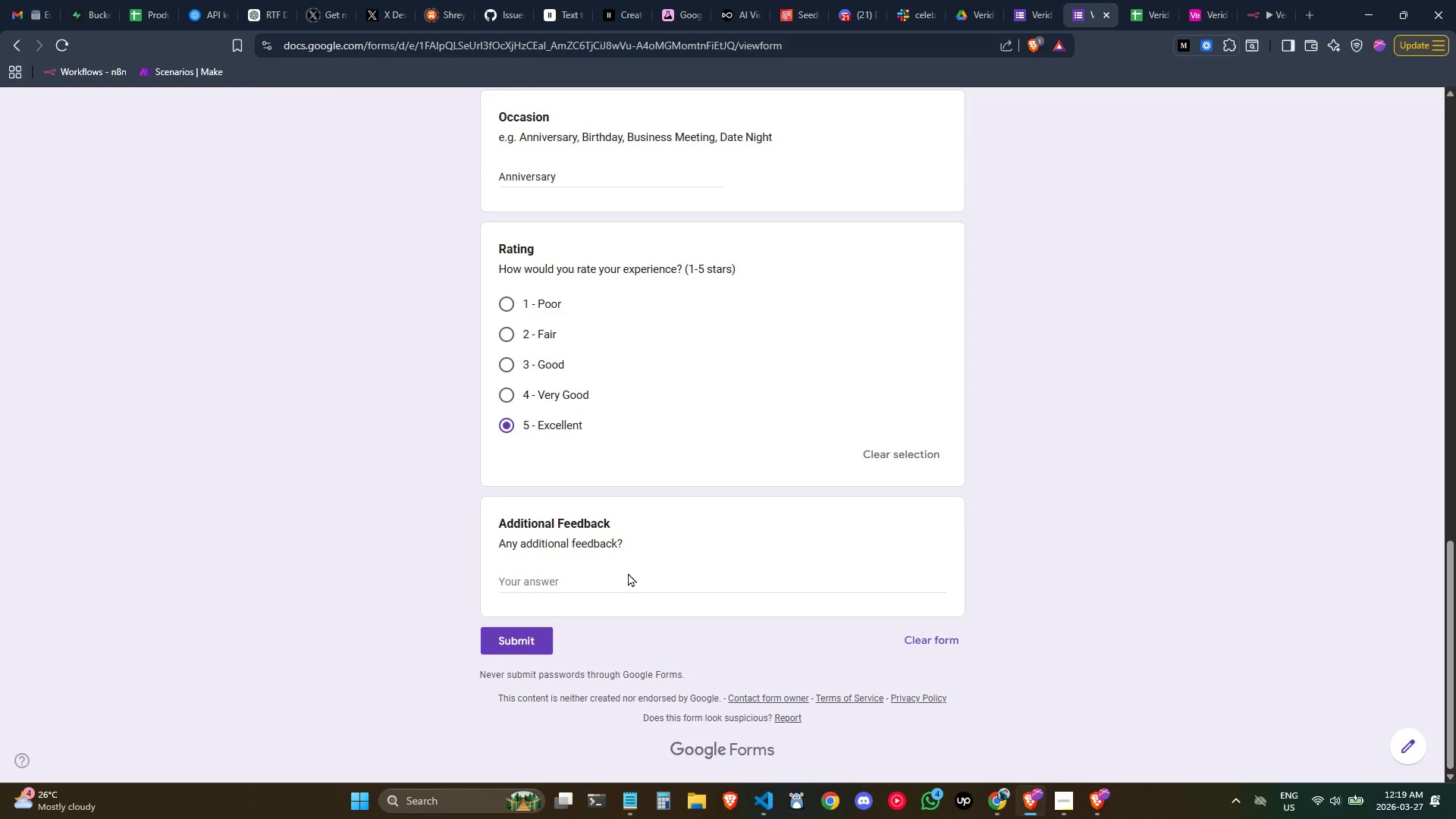 
left_click([628, 574])
 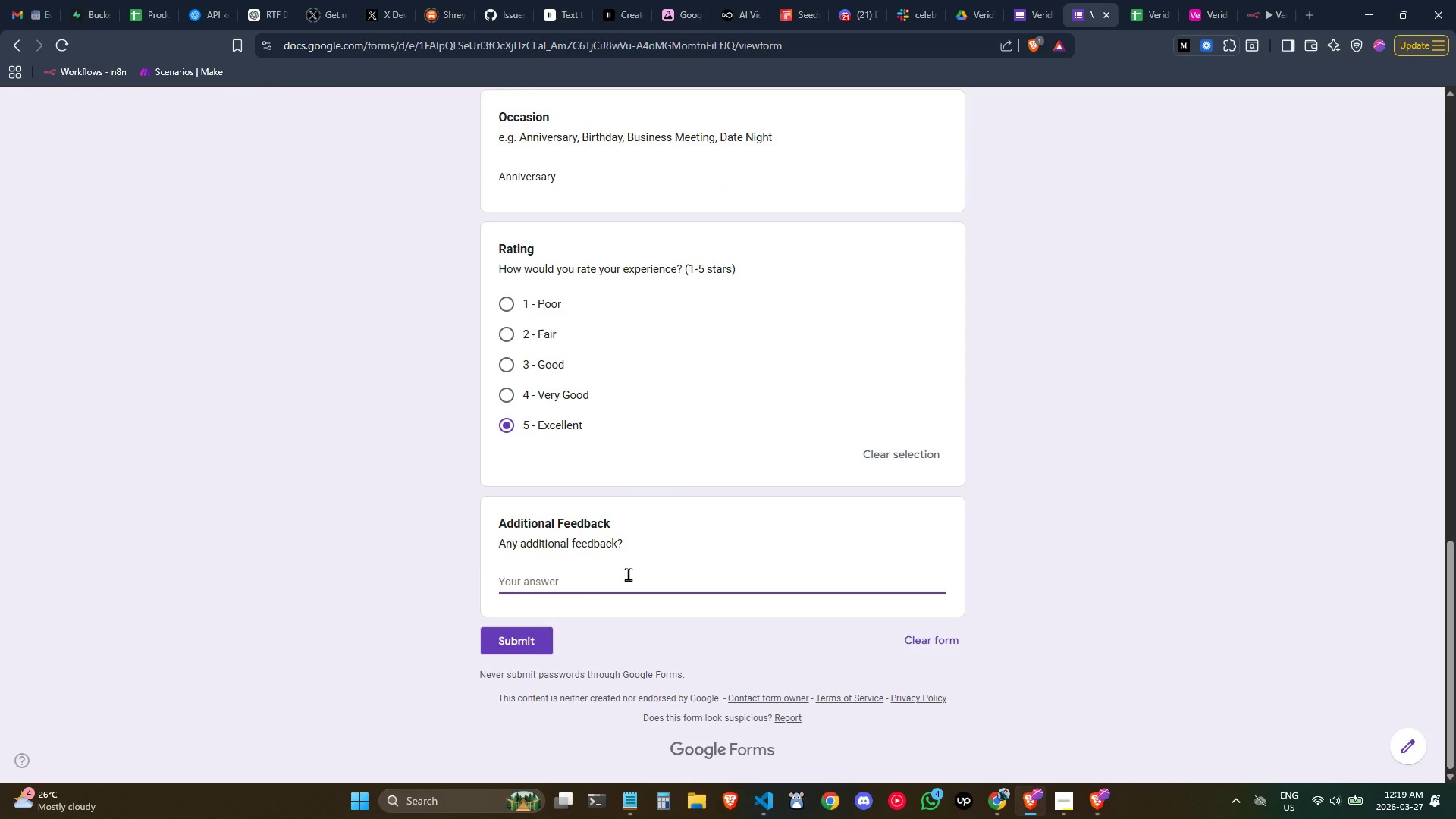 
type(Best meal we have er)
key(Backspace)
type(ver had, absolutely outstanding.)
 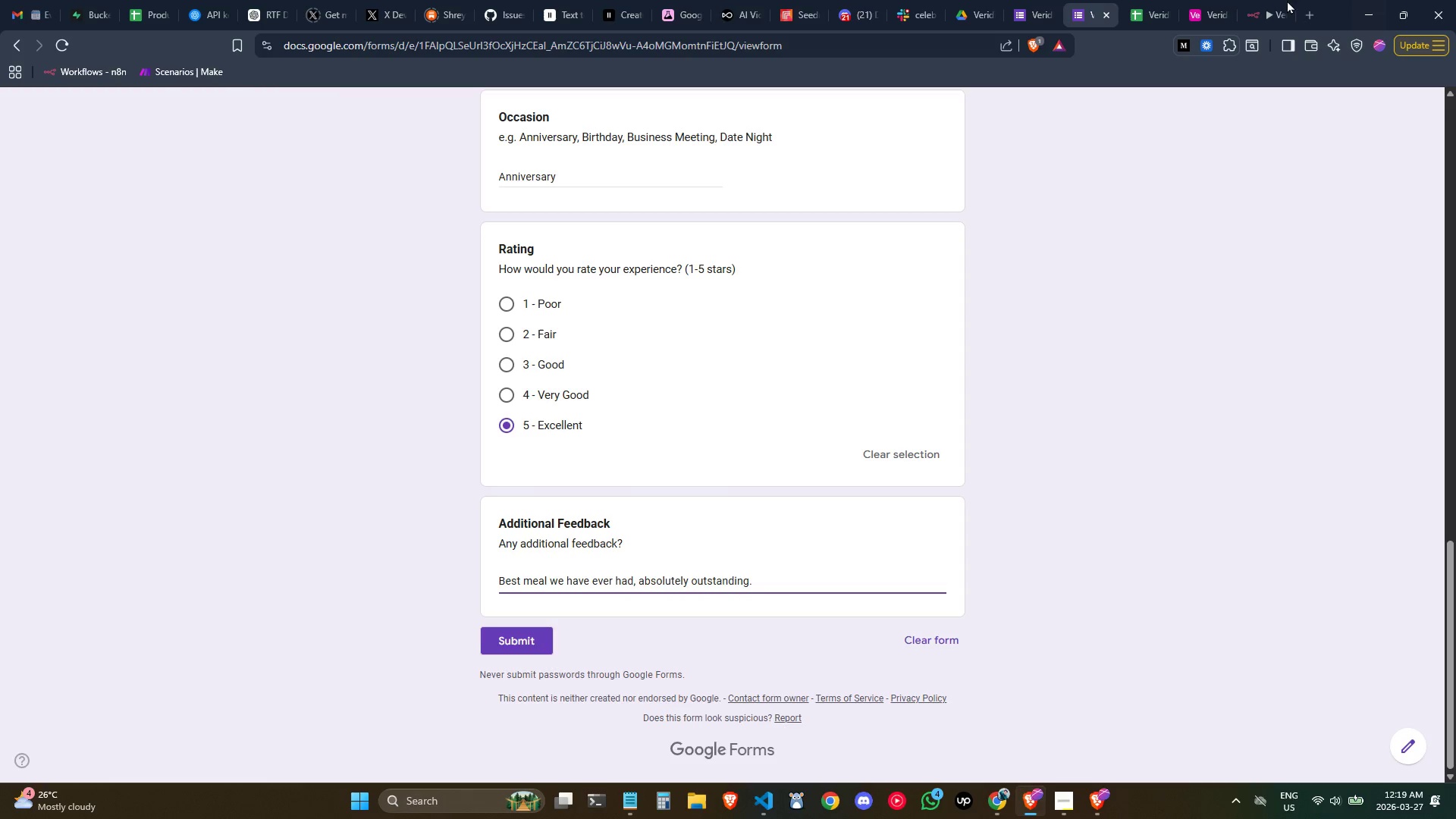 
left_click([1266, 2])
 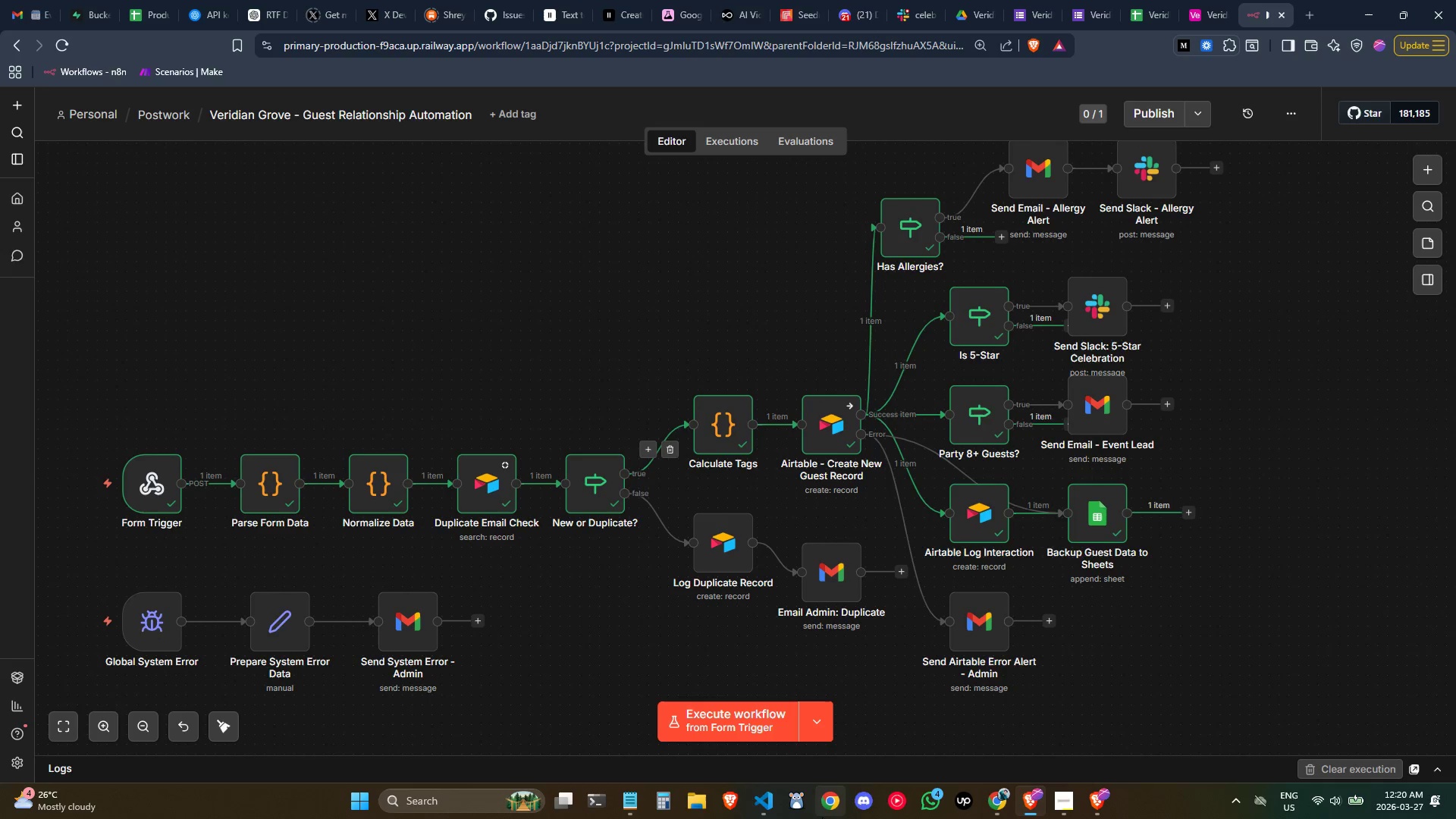 
key(Control+R)
 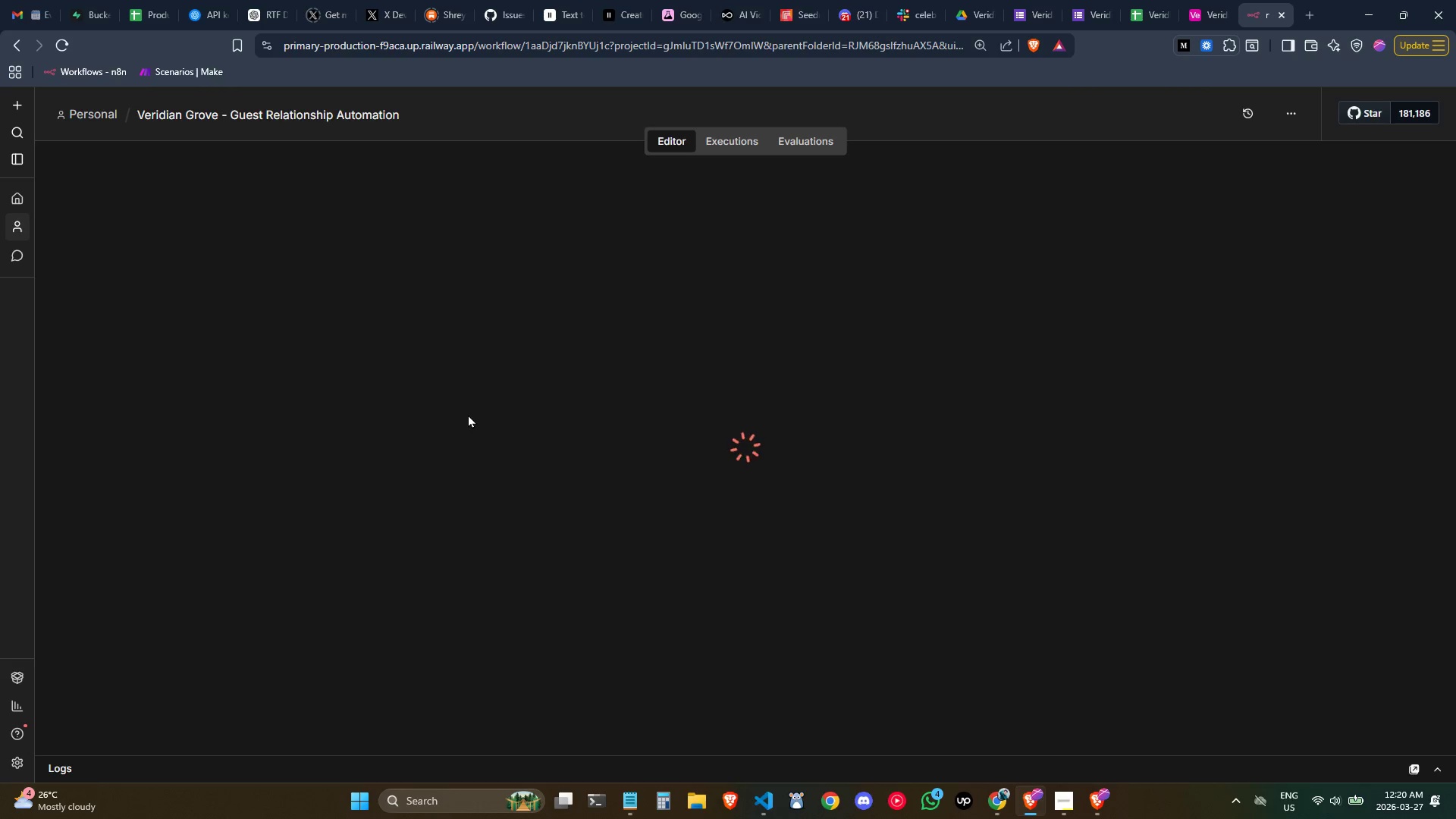 
wait(9.28)
 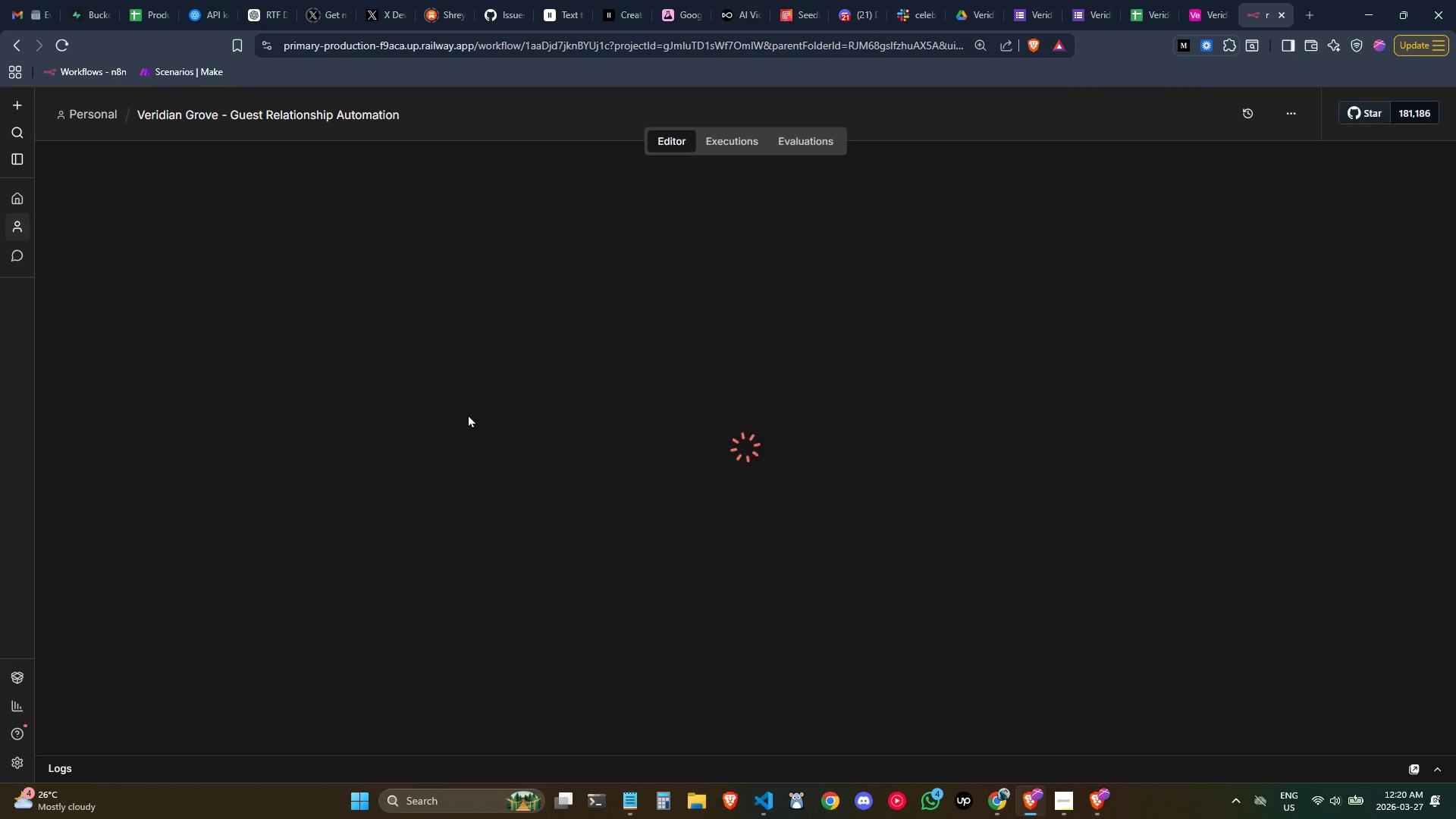 
left_click([149, 489])
 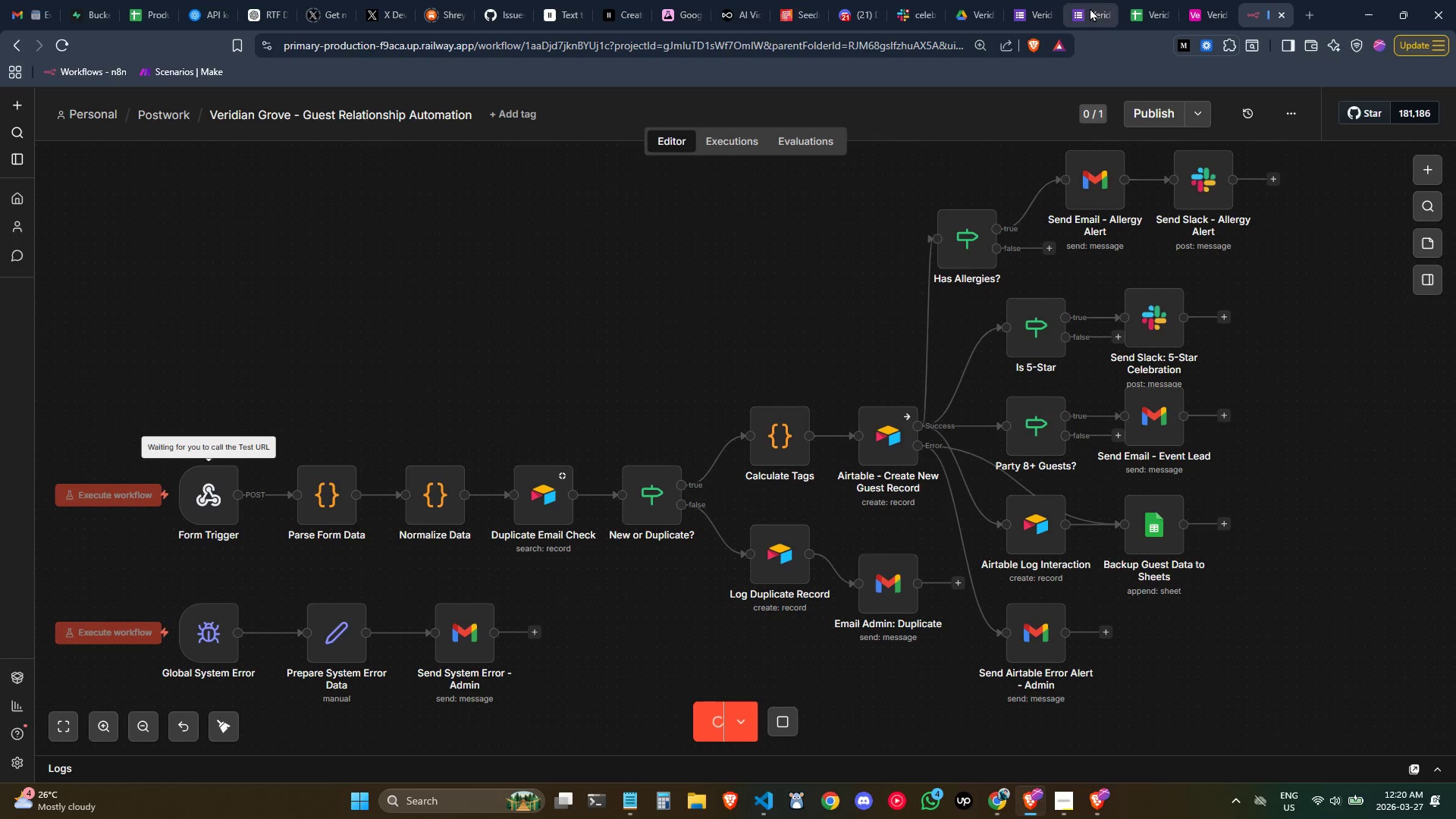 
left_click([1090, 6])
 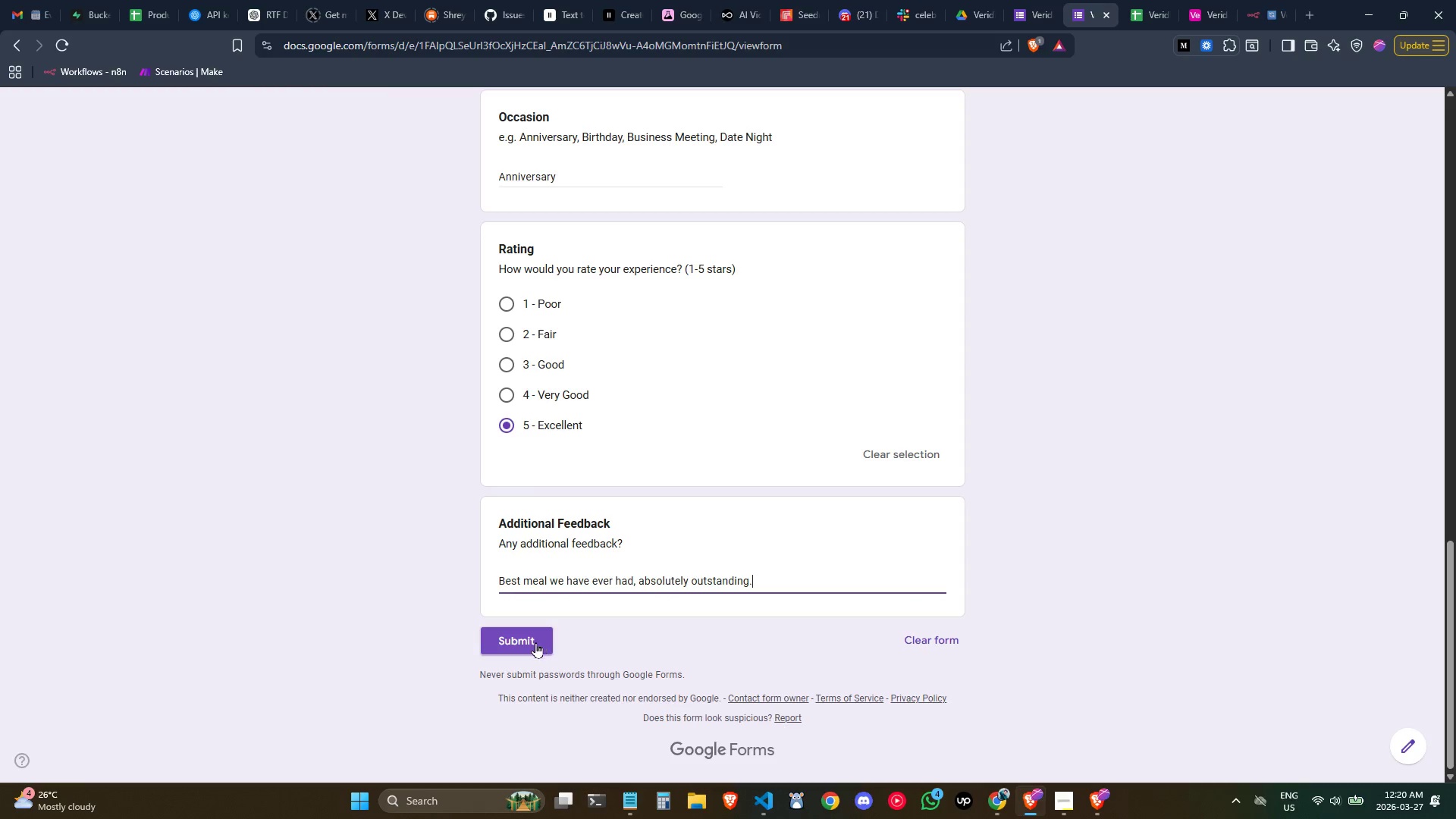 
left_click([535, 645])
 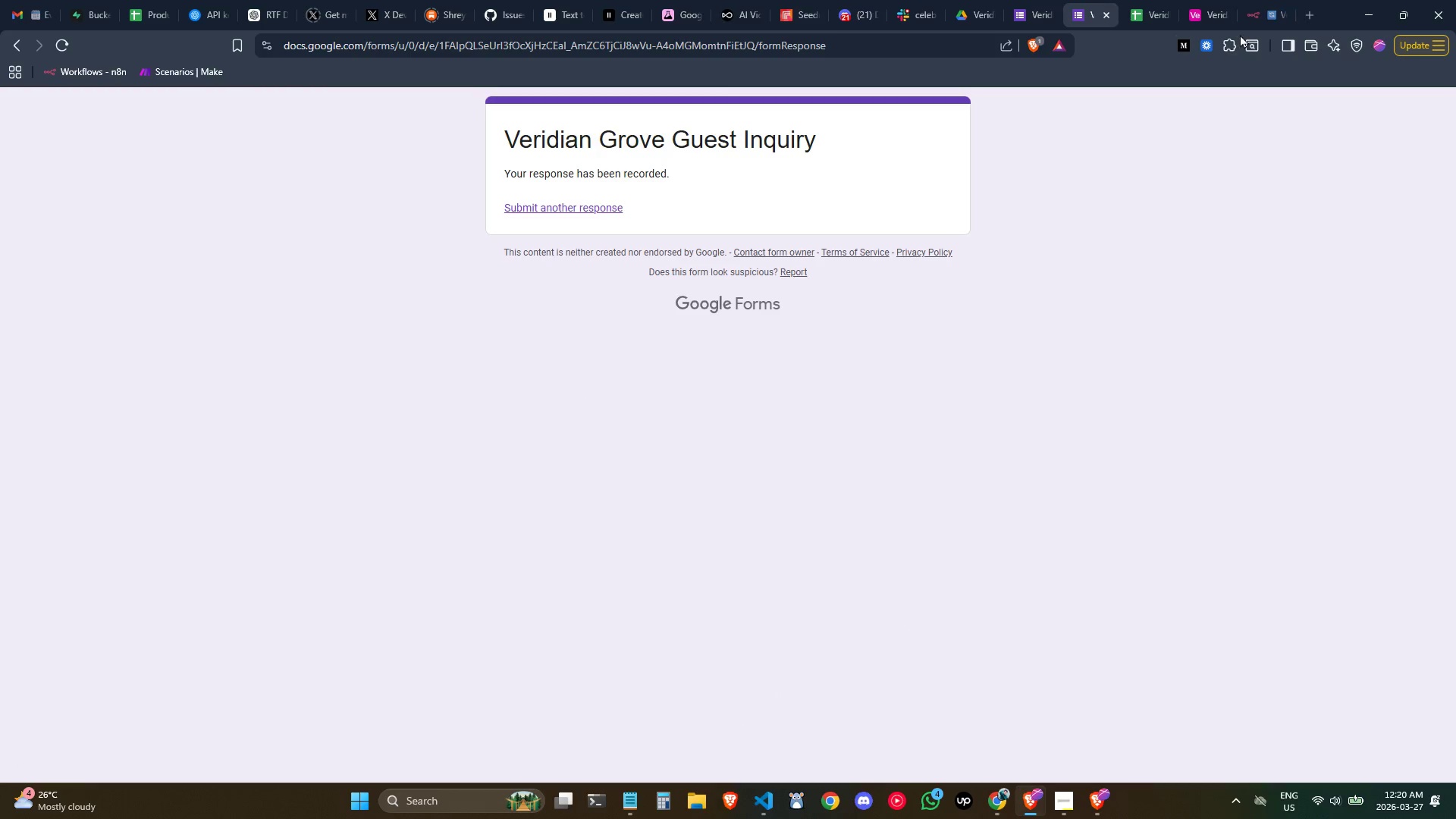 
left_click([1256, 17])
 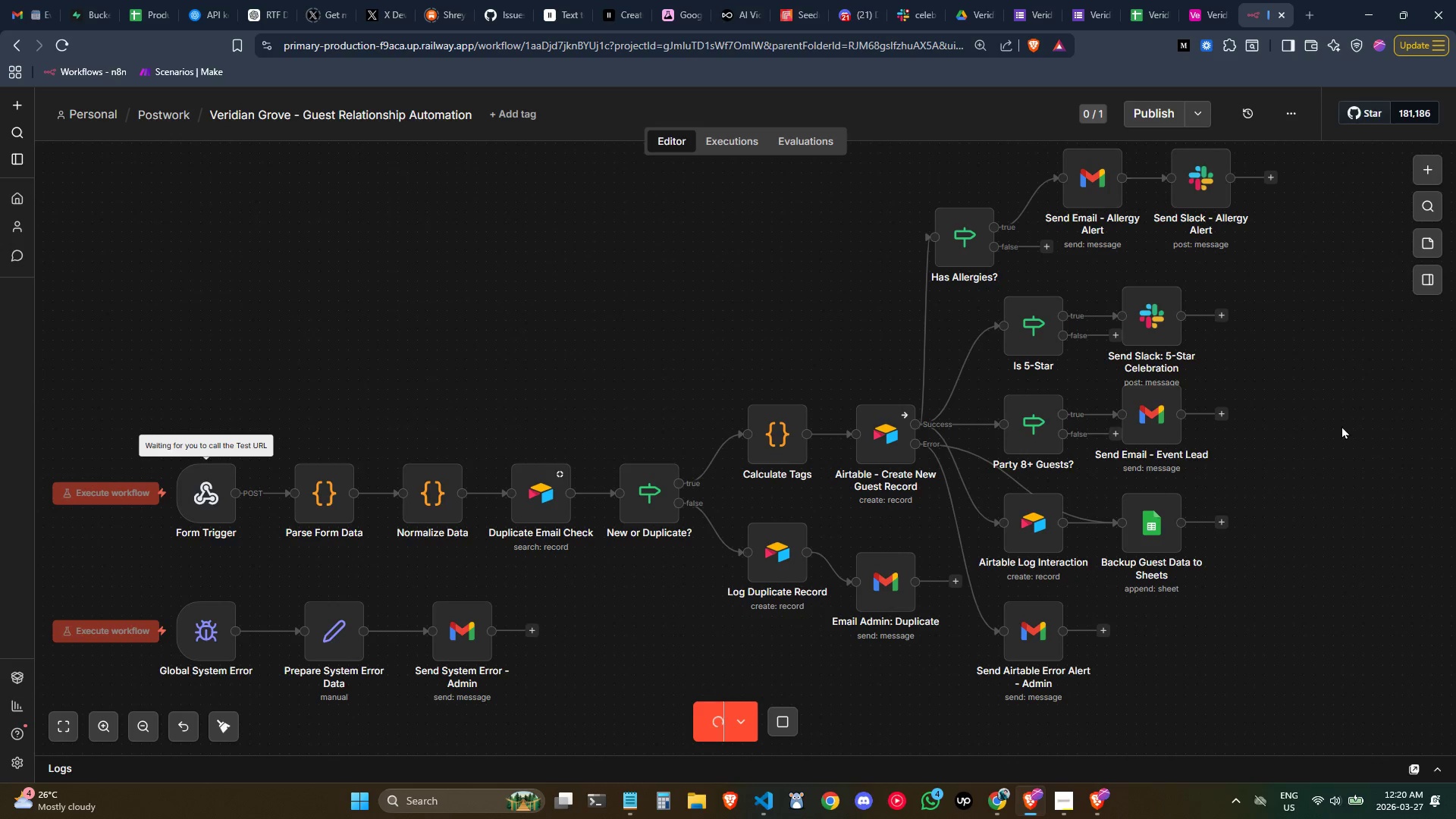 
wait(6.19)
 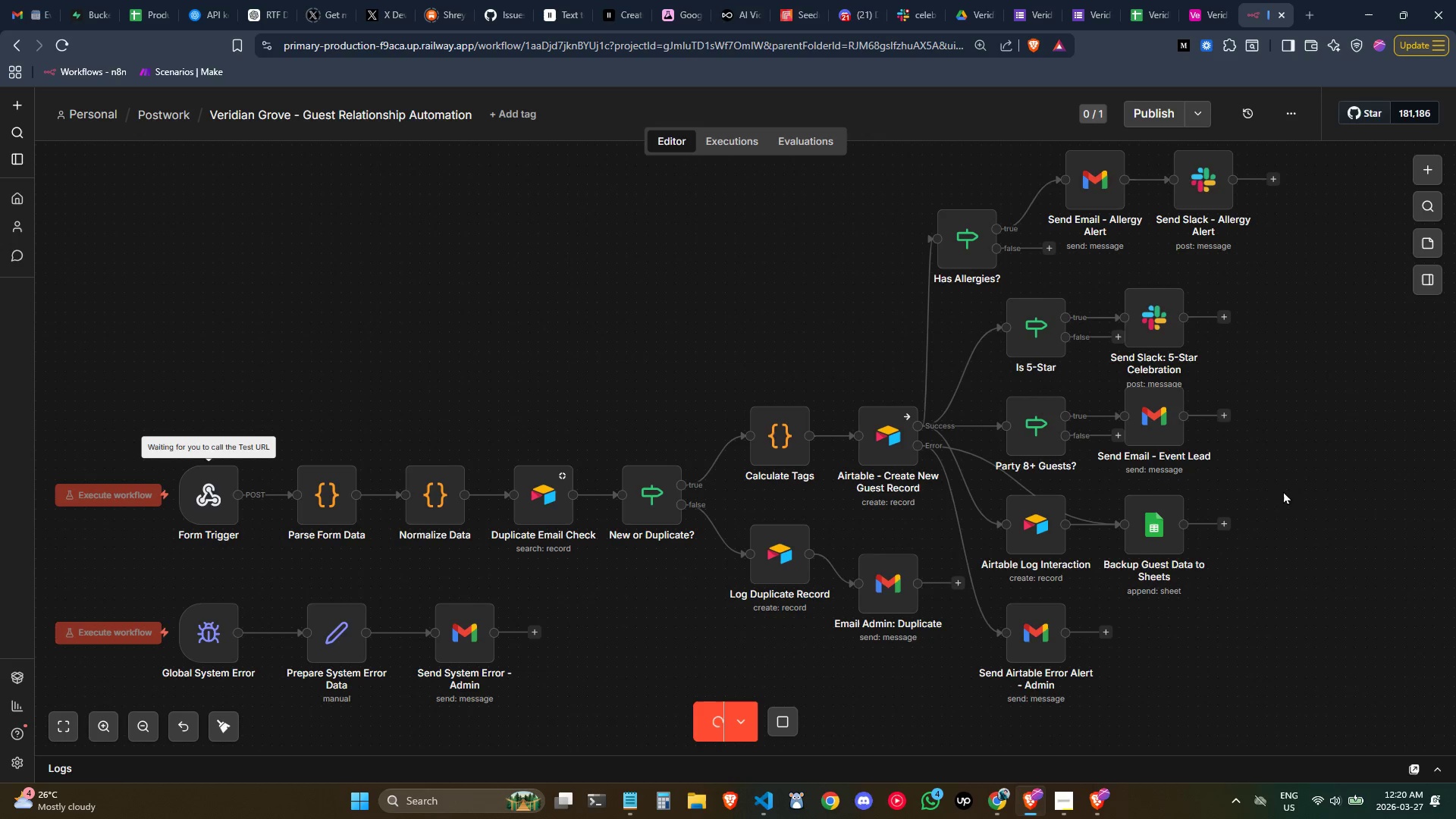 
left_click([352, 379])
 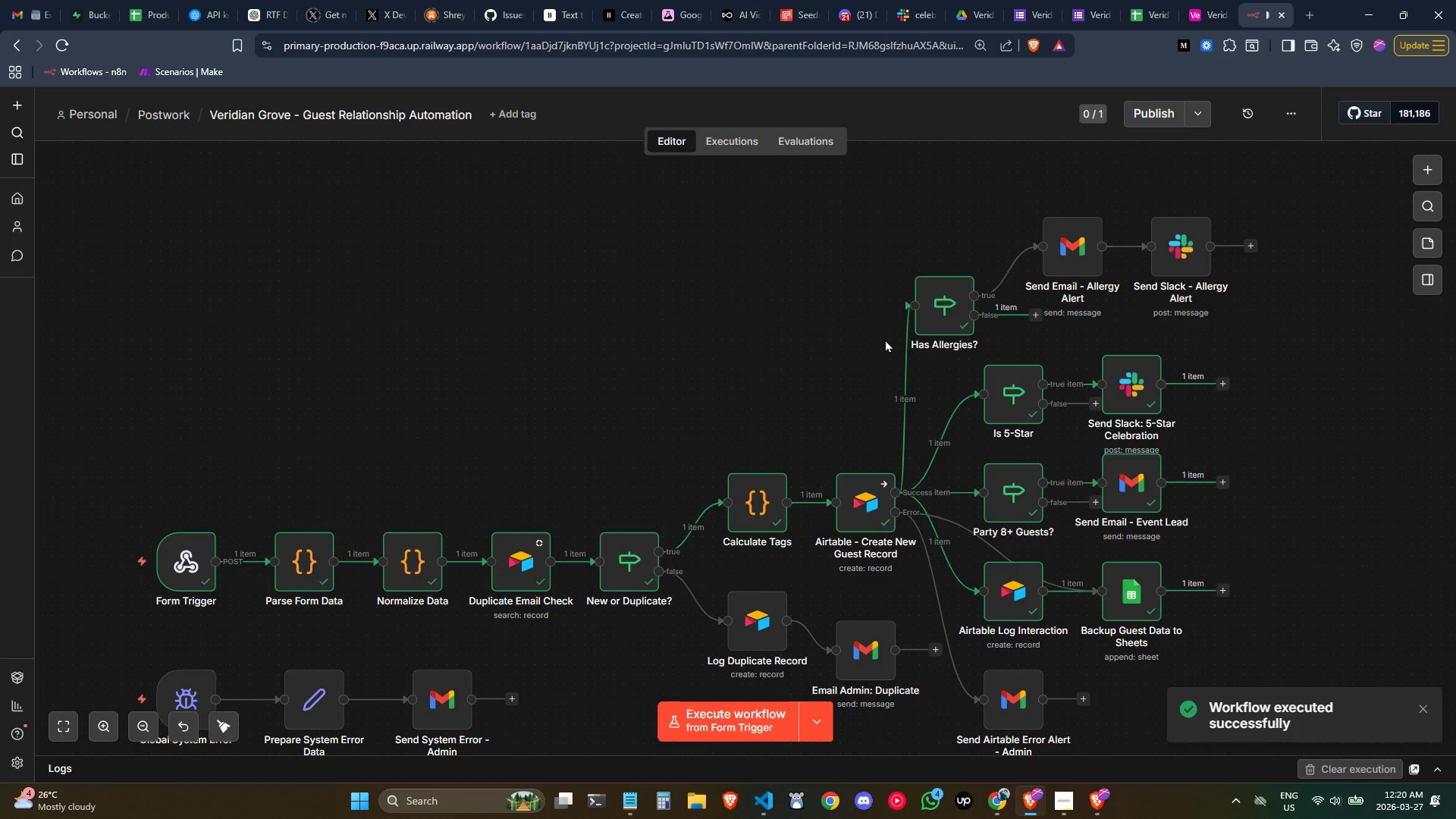 
wait(10.55)
 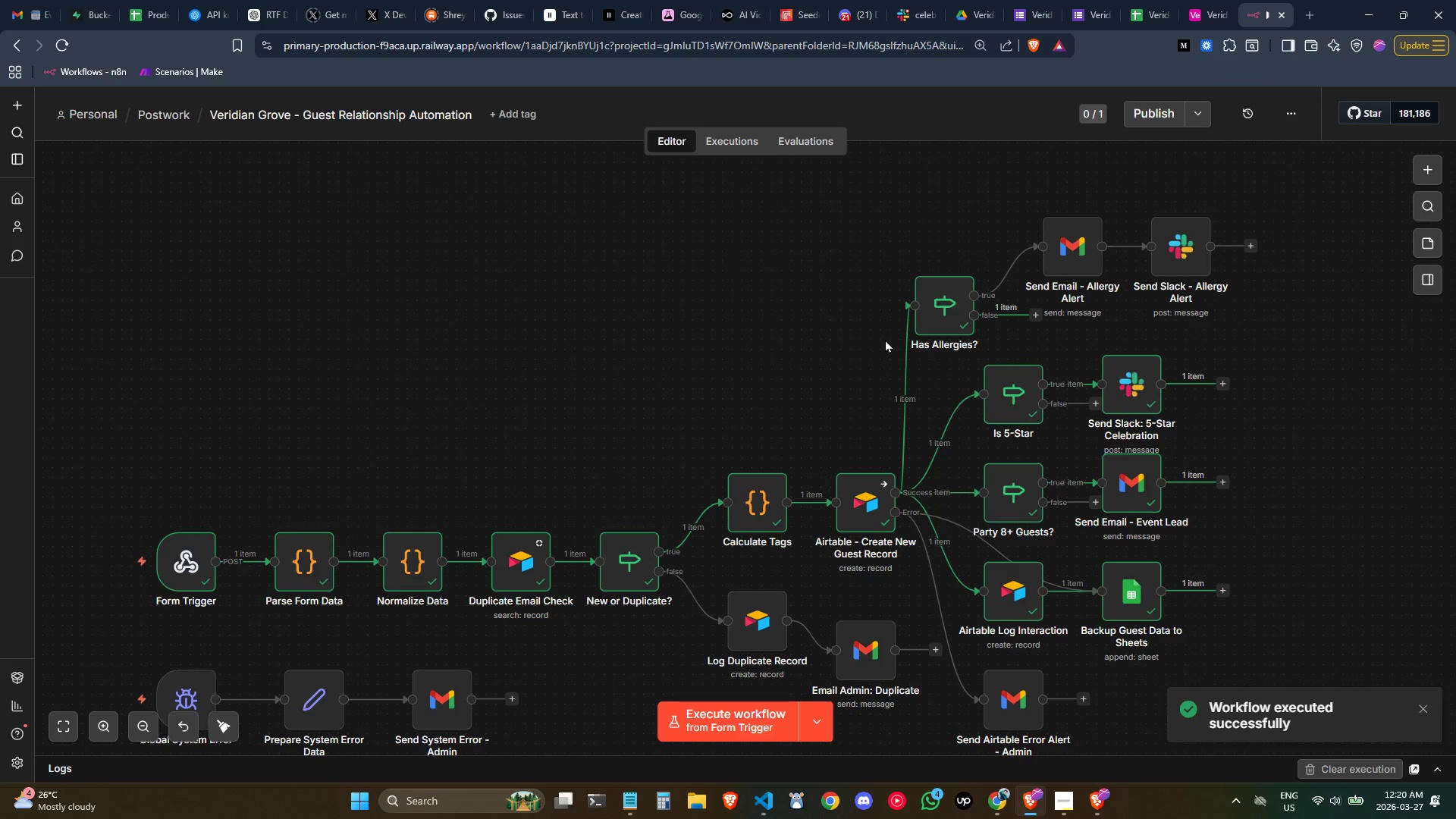 
key(Control+ControlLeft)
 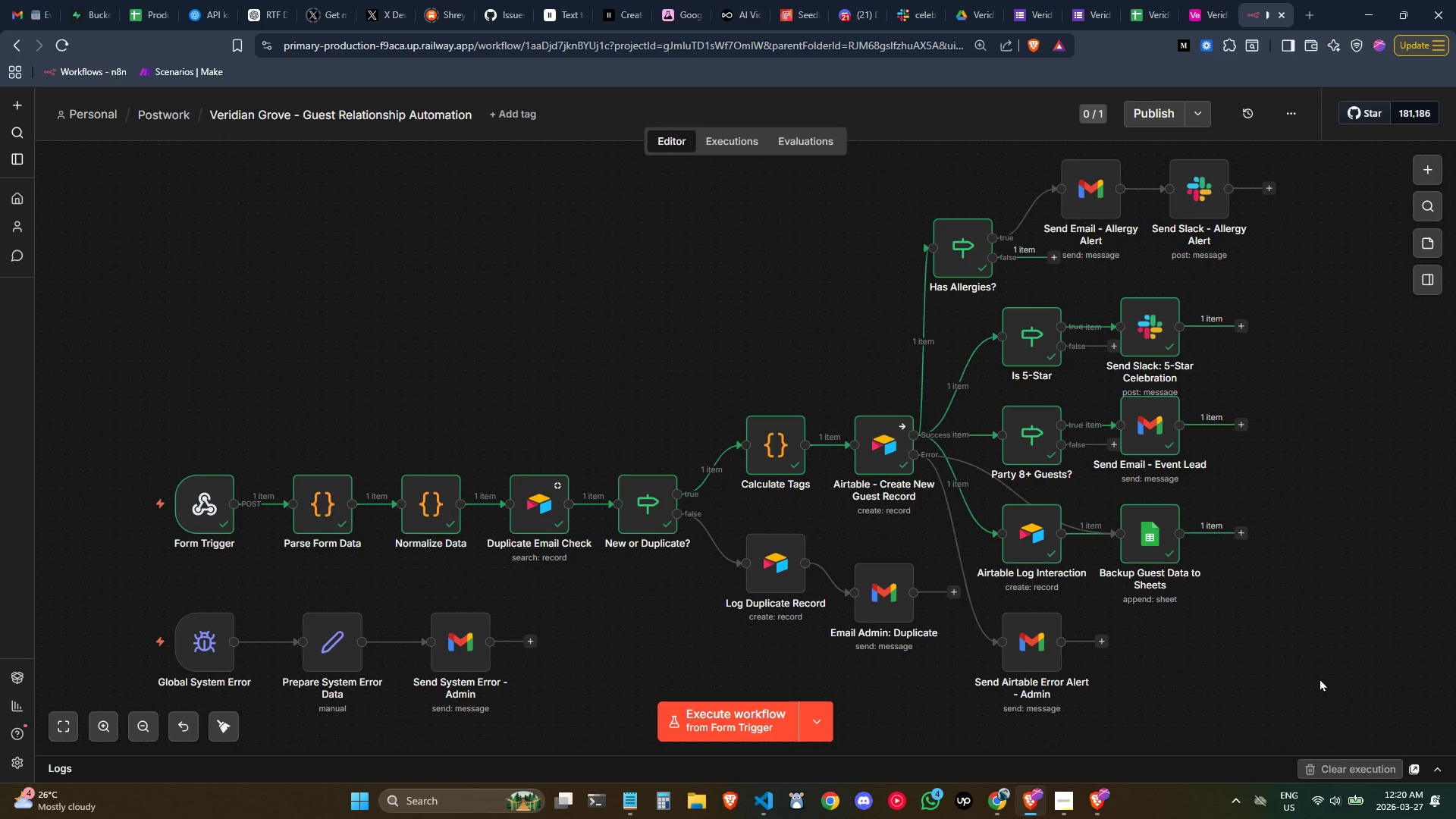 
key(Meta+MetaLeft)
 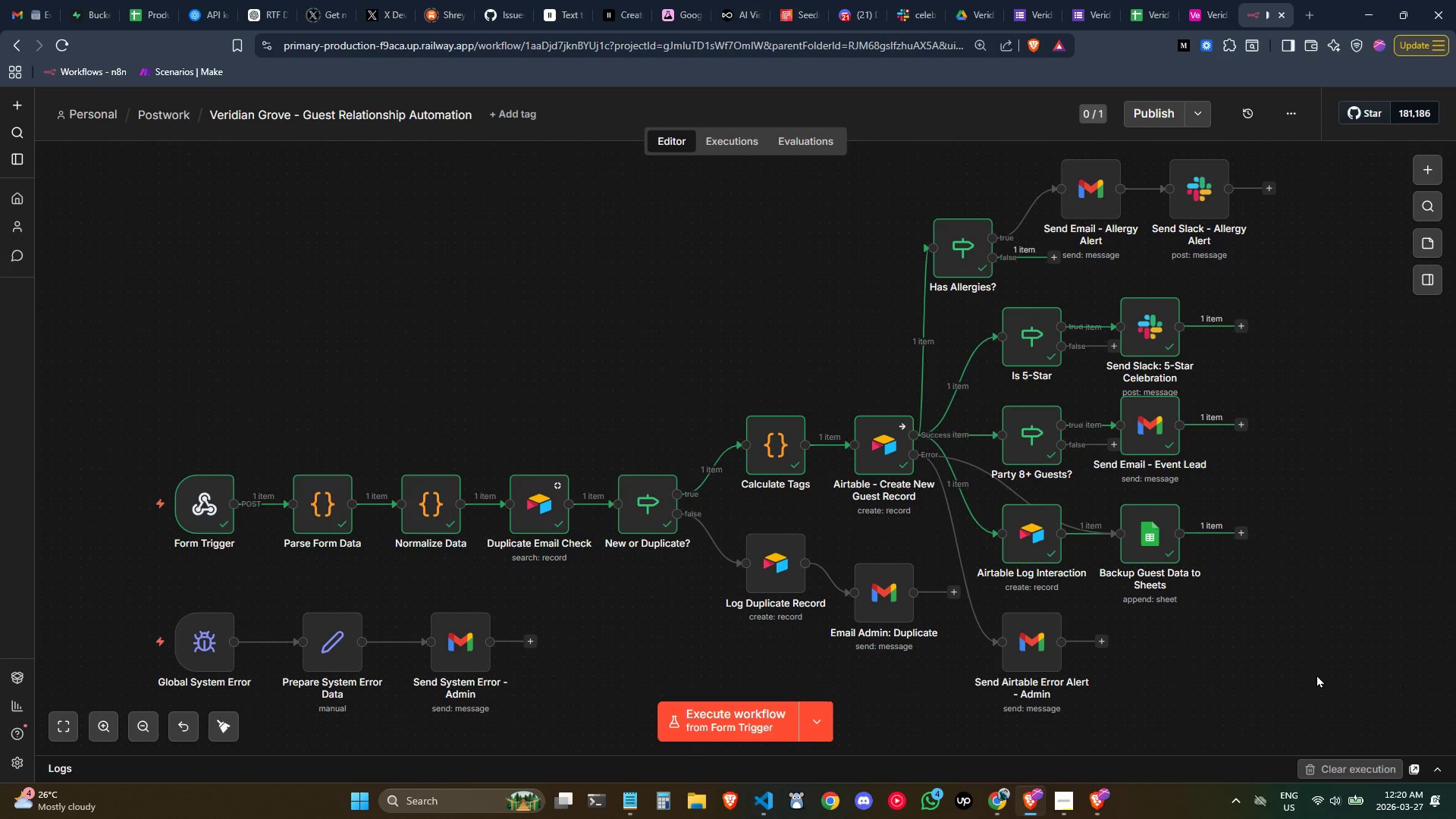 
key(Meta+Shift+ShiftLeft)
 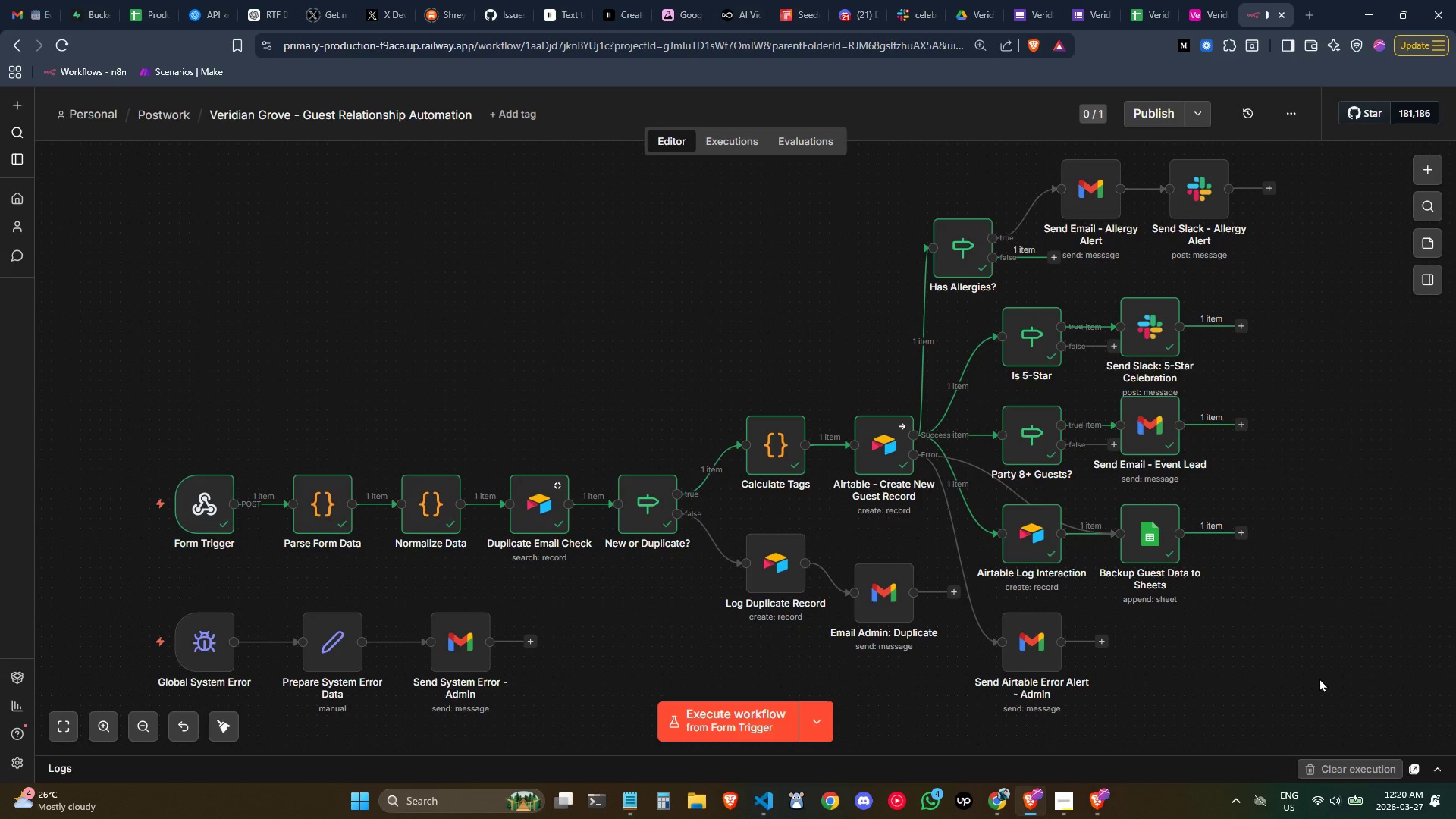 
key(Meta+Shift+S)
 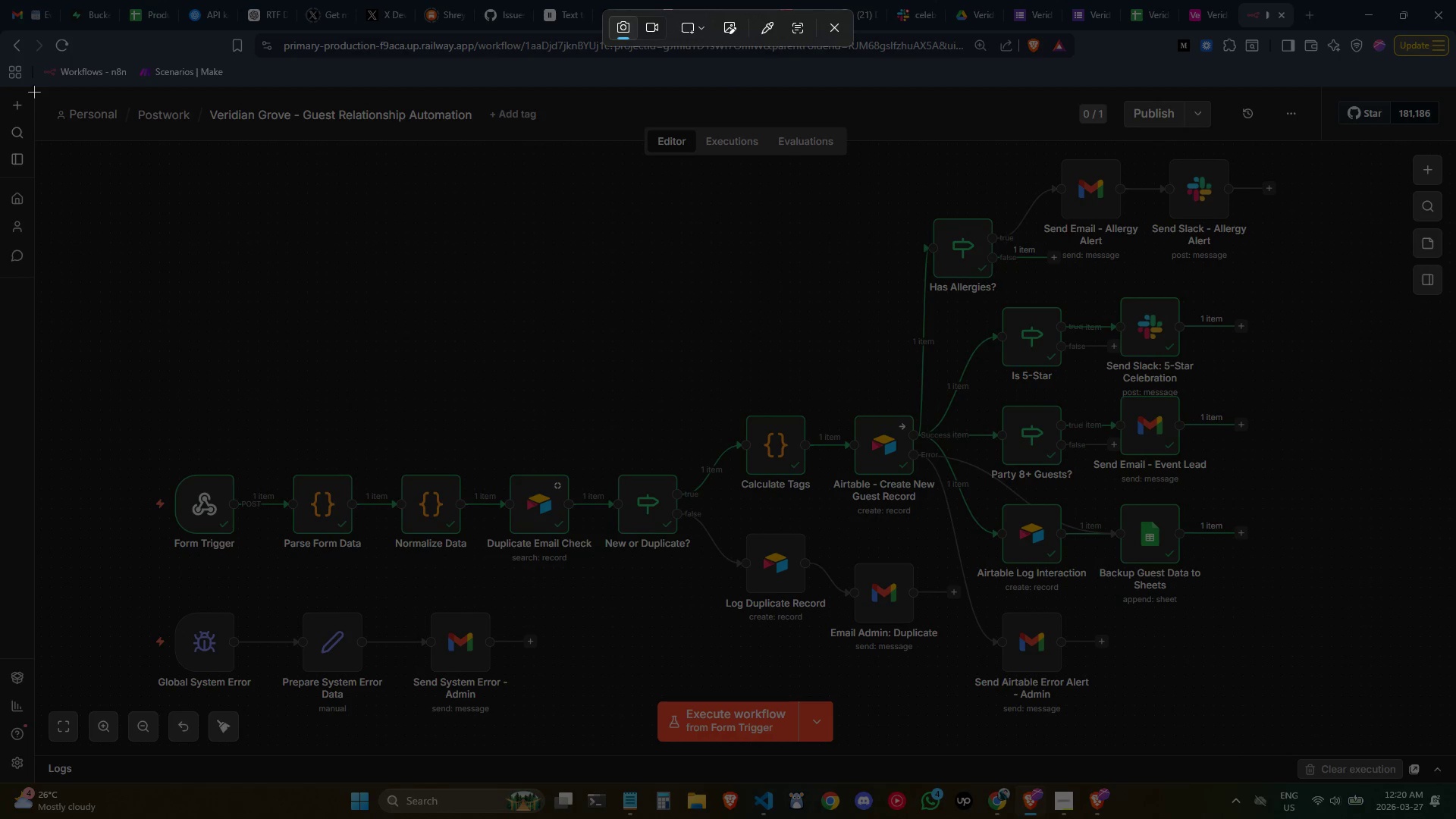 
left_click_drag(start_coordinate=[33, 91], to_coordinate=[1455, 782])
 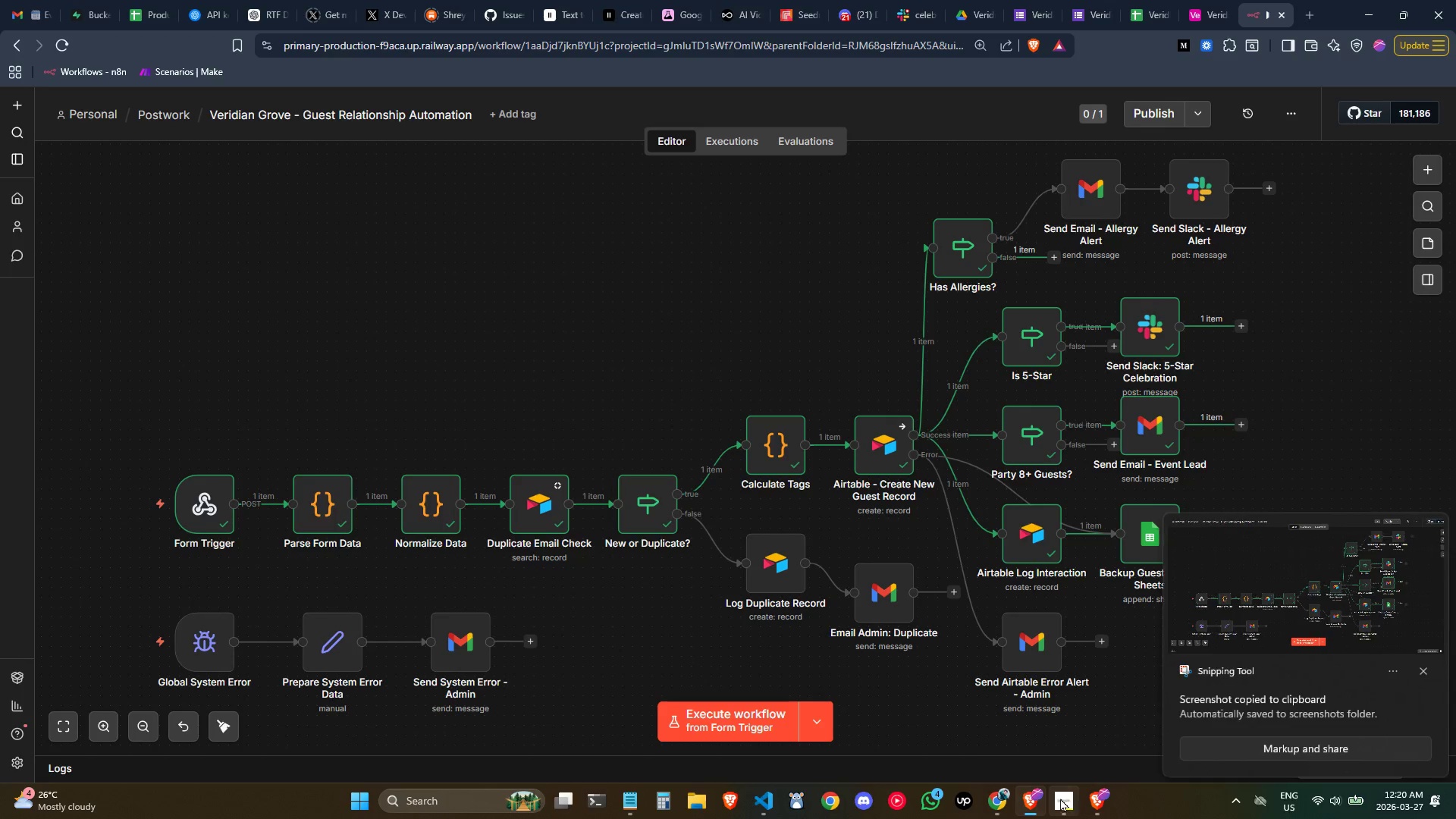 
left_click([1056, 806])